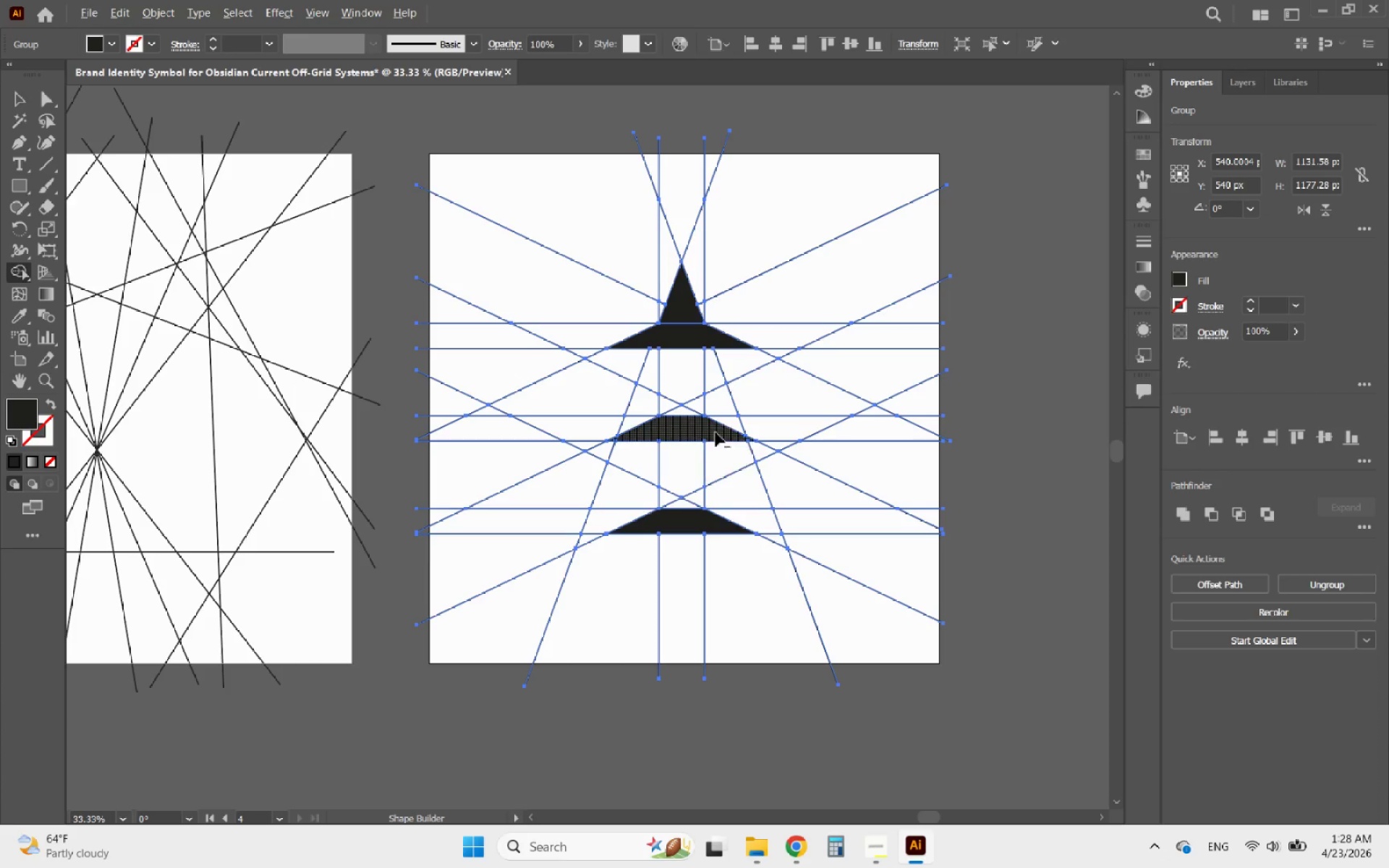 
scroll: coordinate [692, 404], scroll_direction: up, amount: 2.0
 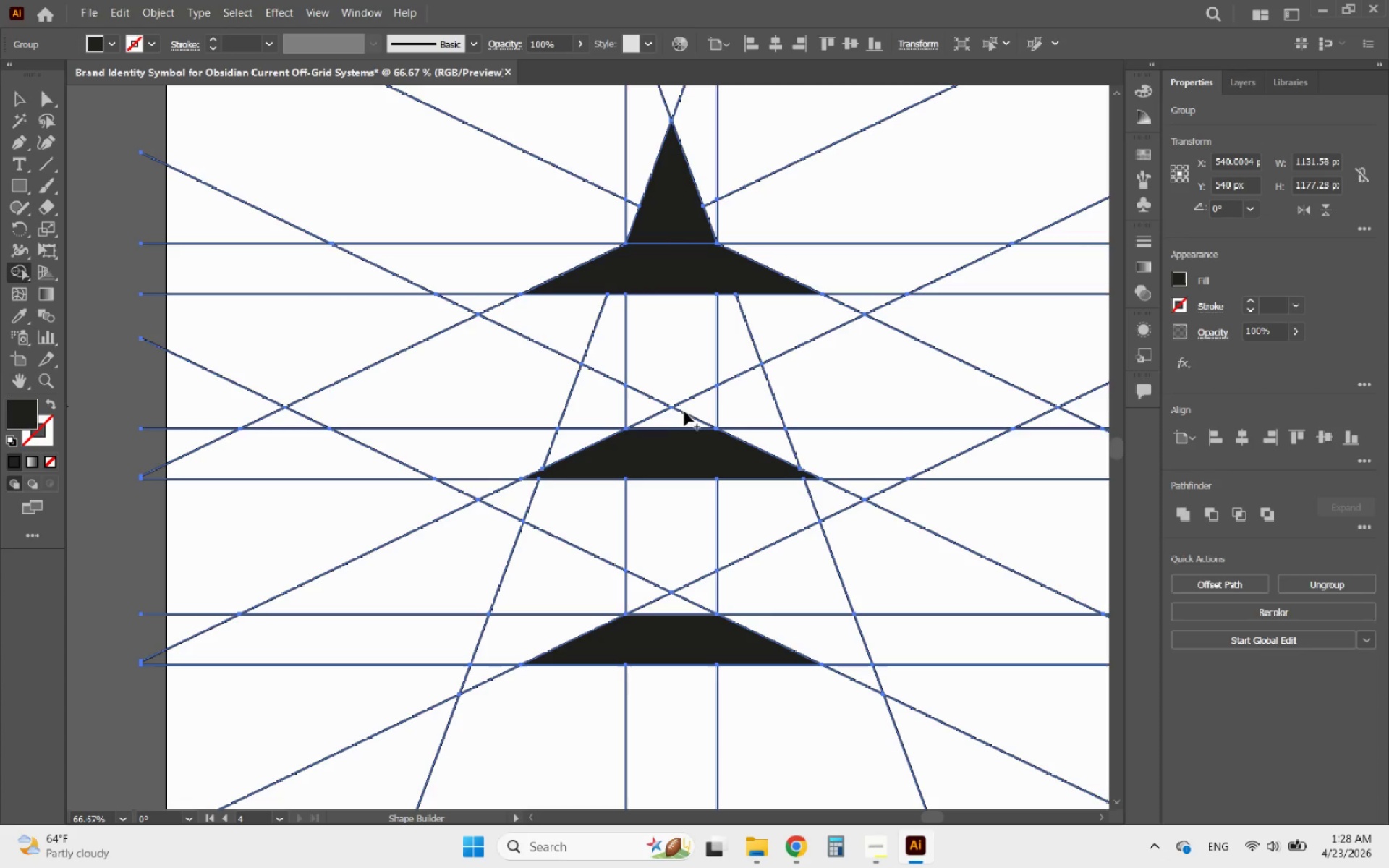 
left_click_drag(start_coordinate=[675, 414], to_coordinate=[666, 366])
 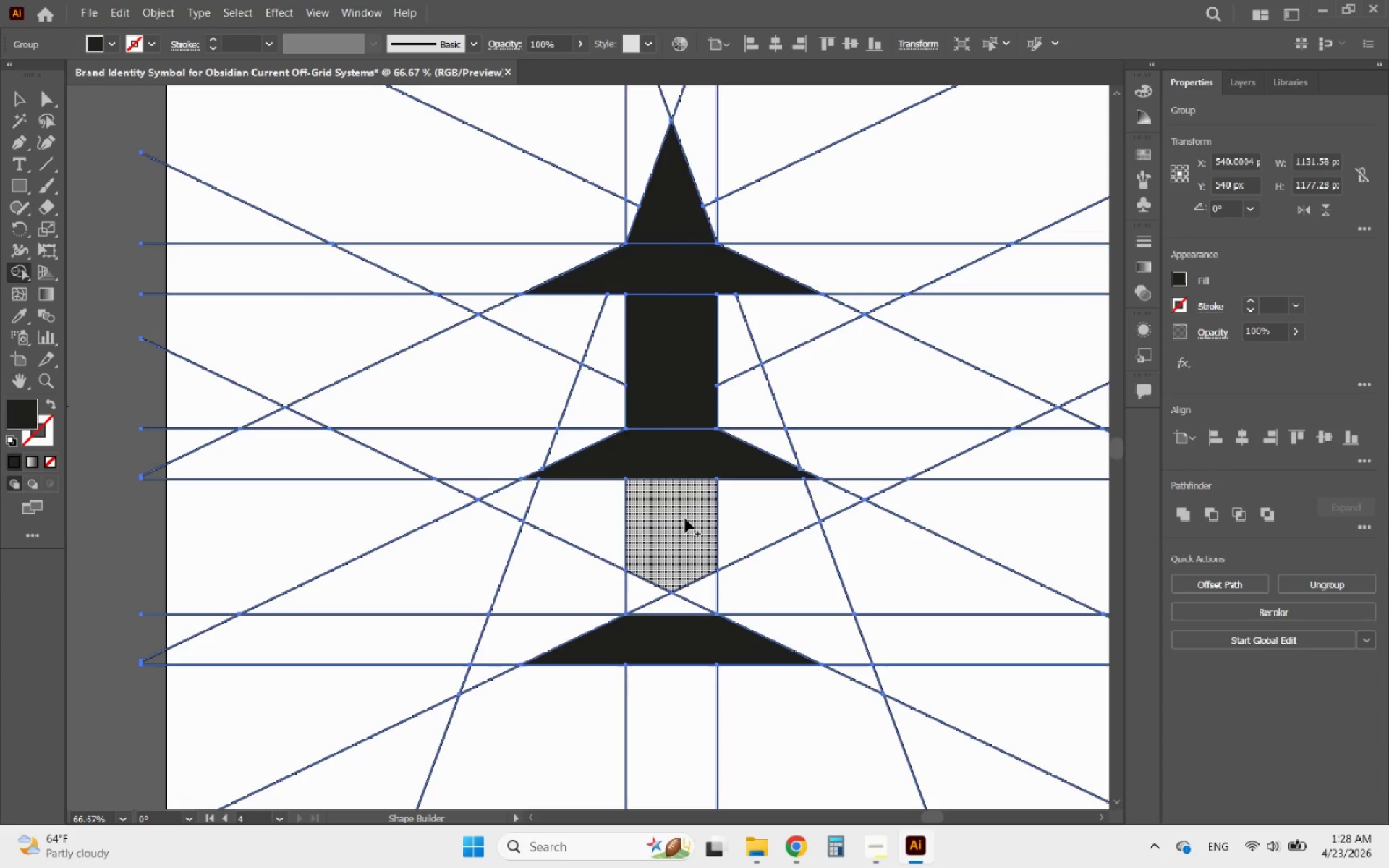 
left_click_drag(start_coordinate=[685, 519], to_coordinate=[692, 587])
 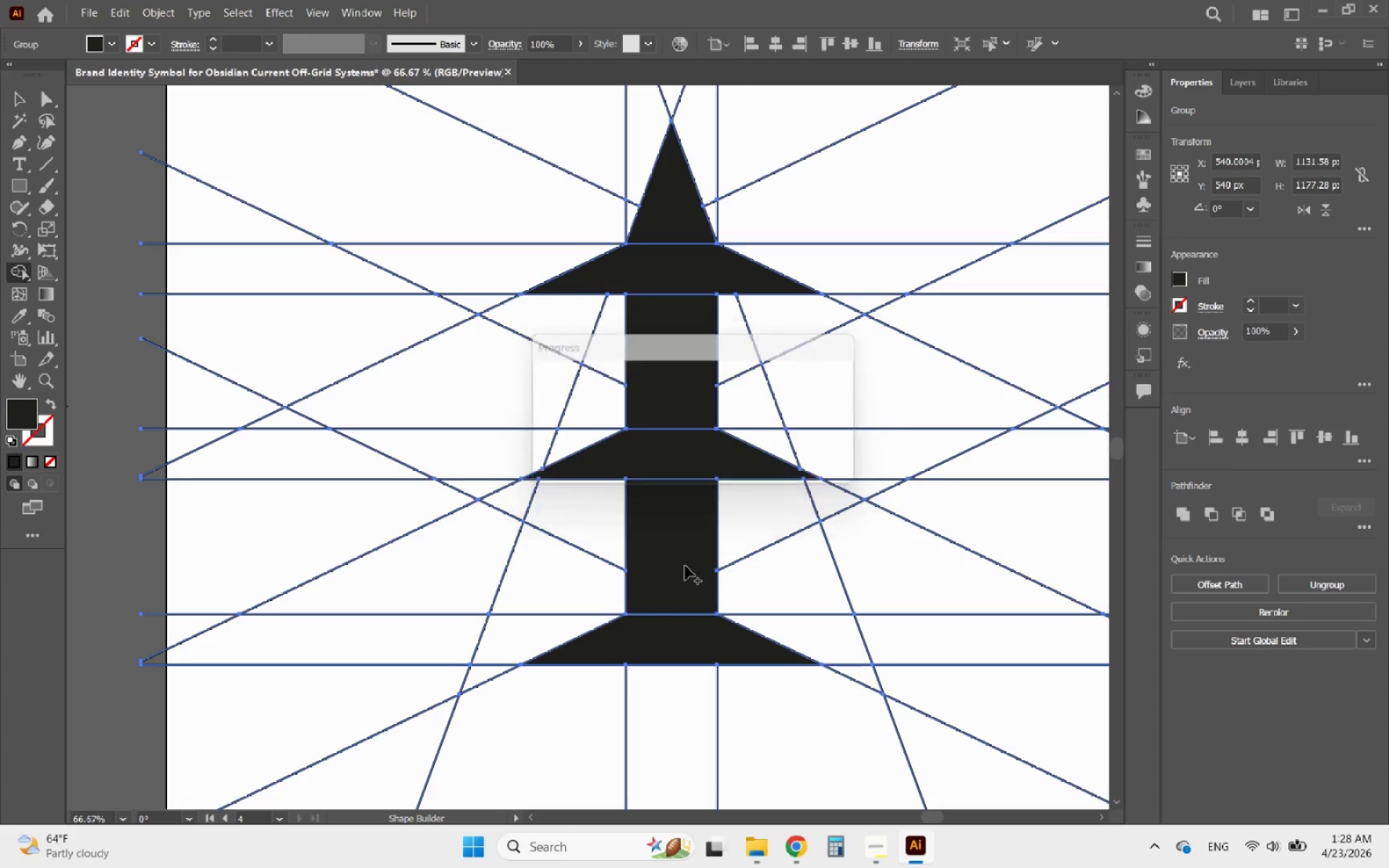 
hold_key(key=AltLeft, duration=0.53)
scroll: coordinate [670, 513], scroll_direction: down, amount: 2.0
 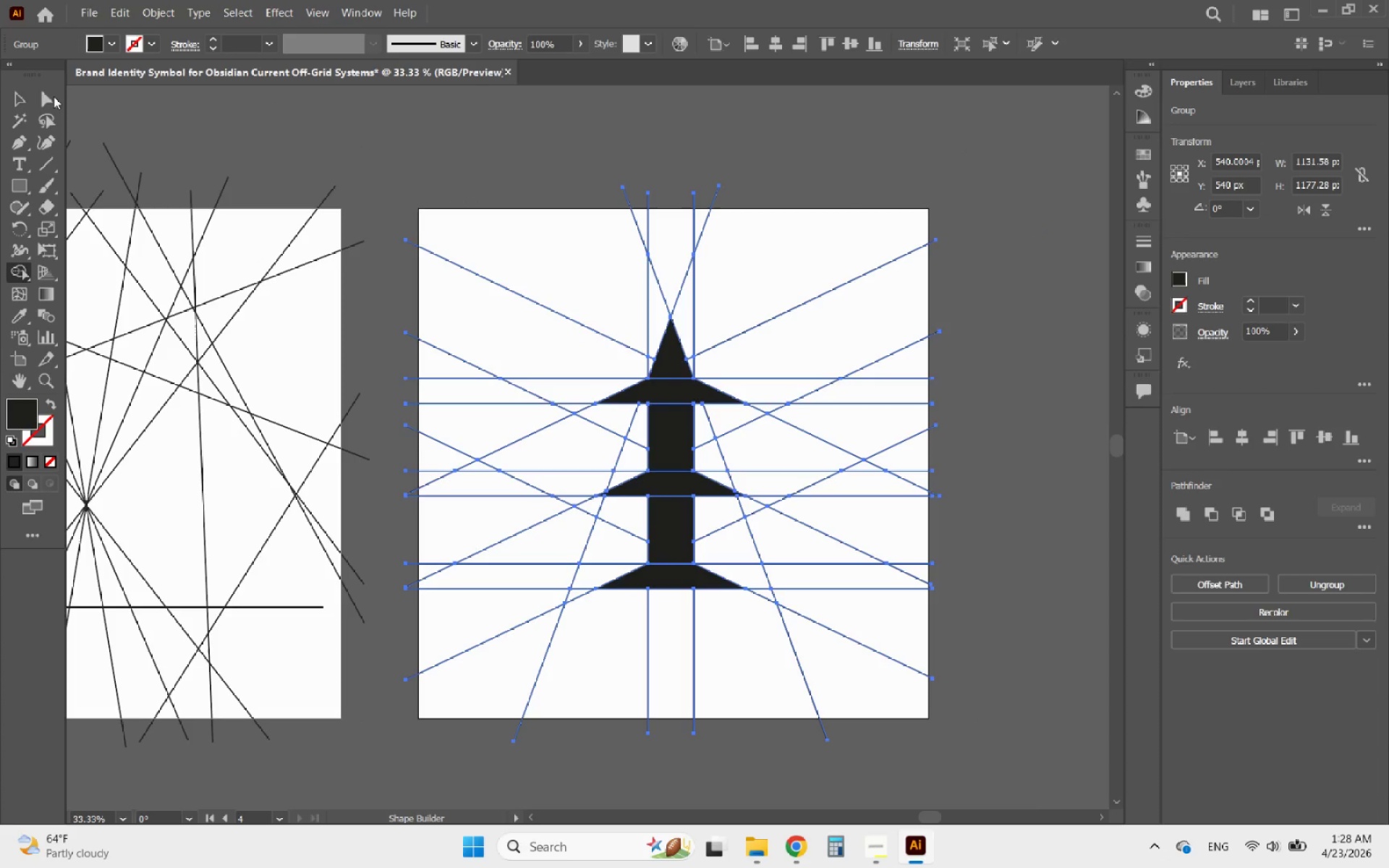 
left_click([20, 99])
 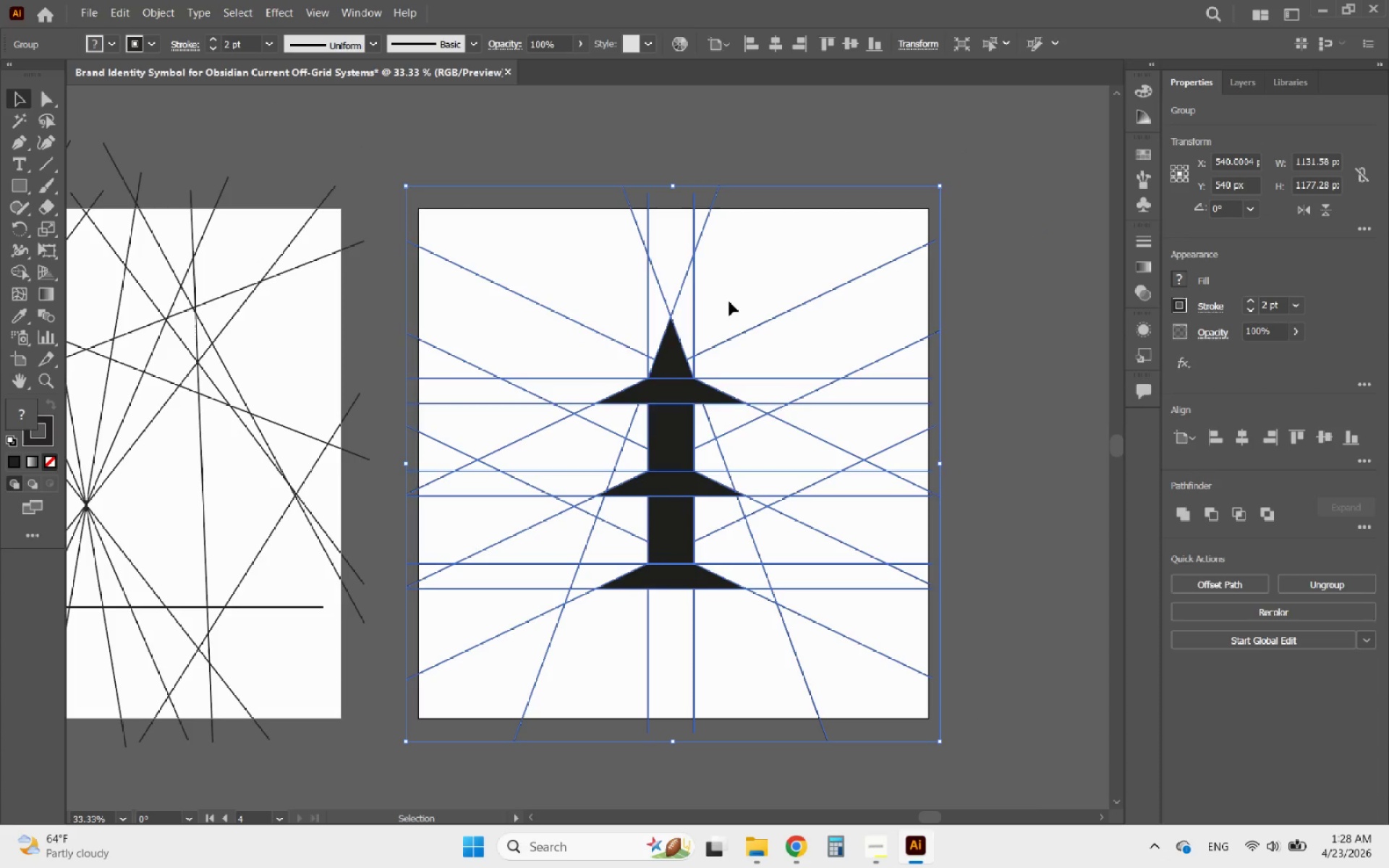 
hold_key(key=AltLeft, duration=0.53)
scroll: coordinate [726, 375], scroll_direction: down, amount: 1.0
 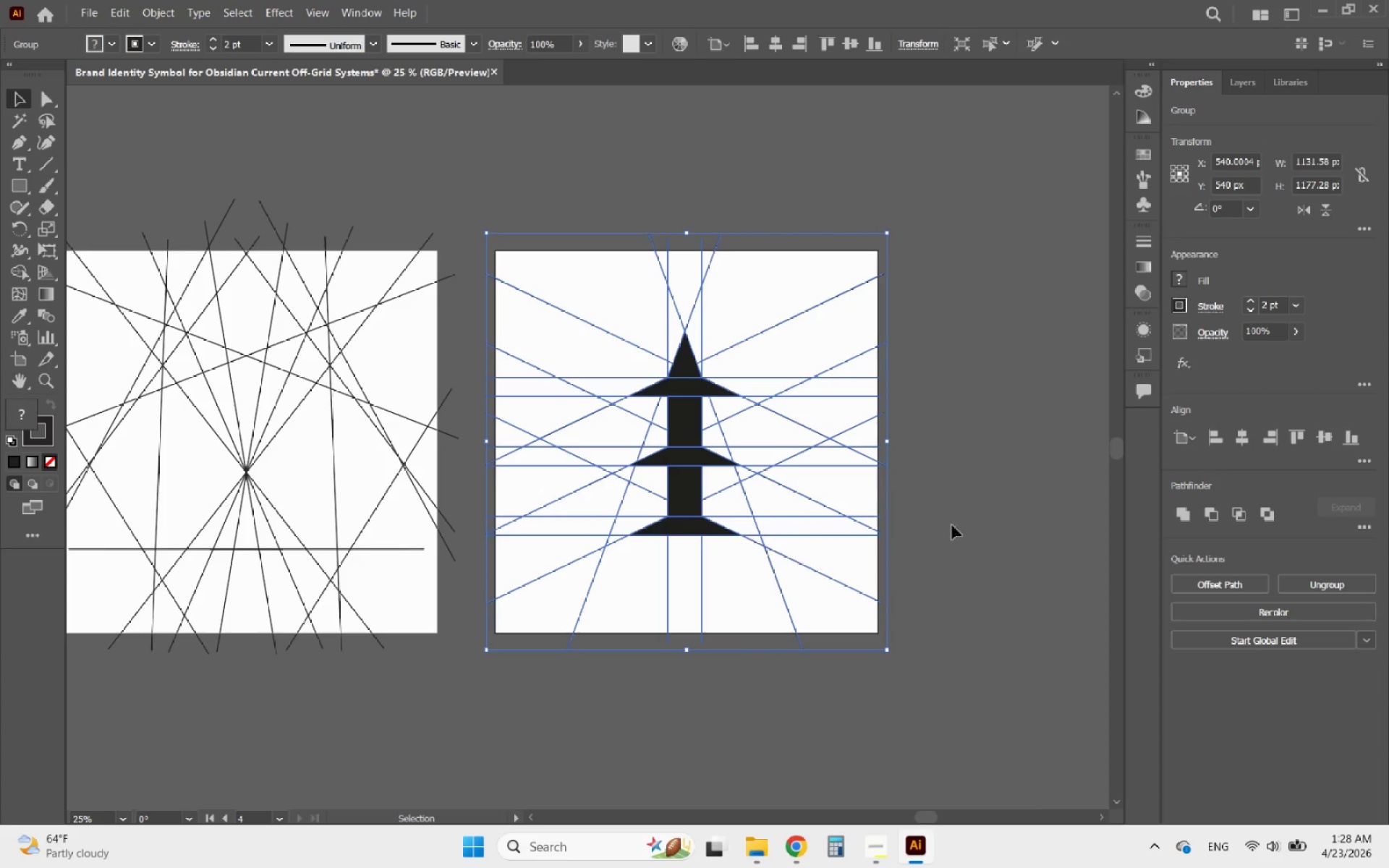 
hold_key(key=AltLeft, duration=3.52)
scroll: coordinate [844, 458], scroll_direction: up, amount: 1.0
 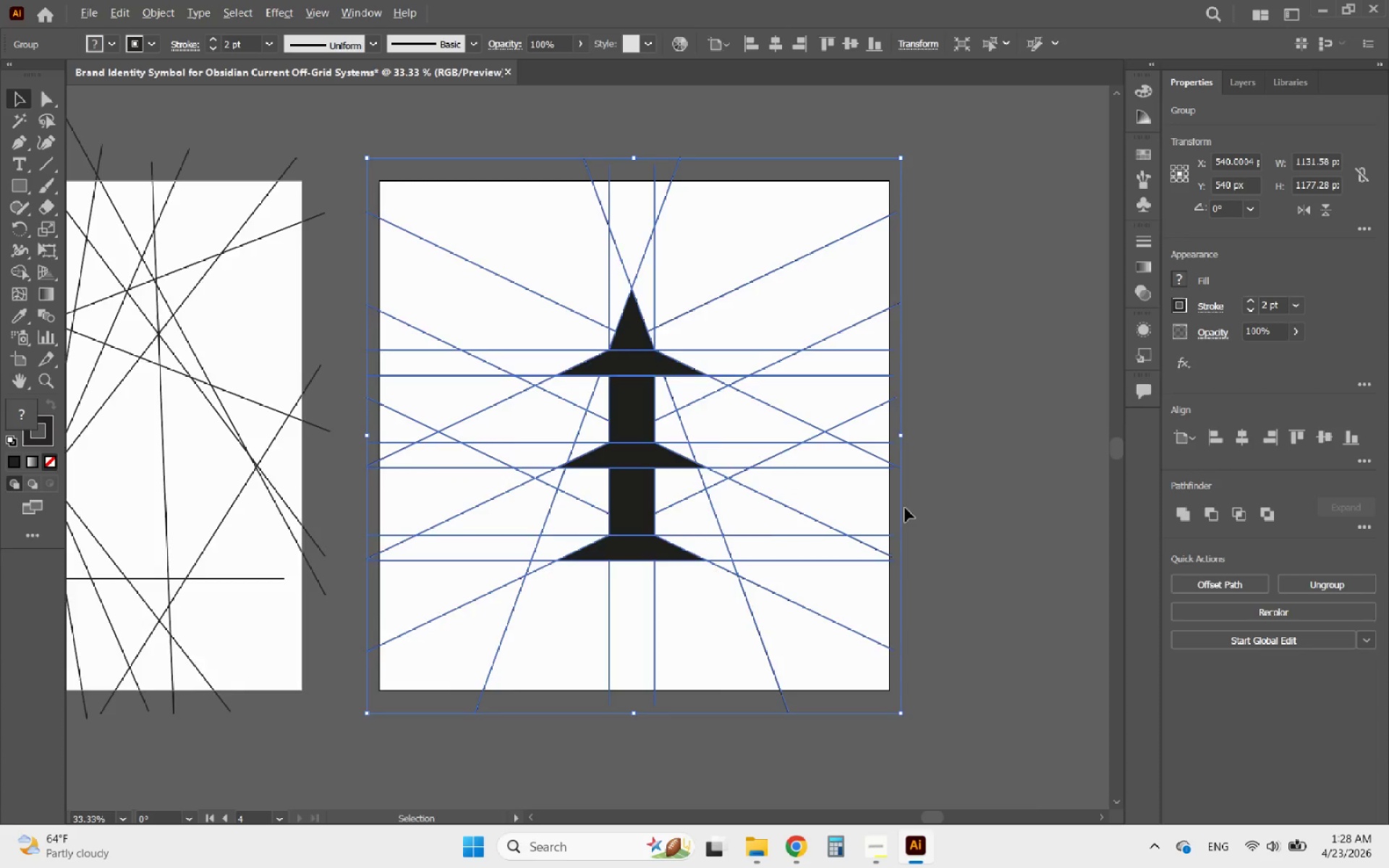 
scroll: coordinate [878, 518], scroll_direction: down, amount: 2.0
 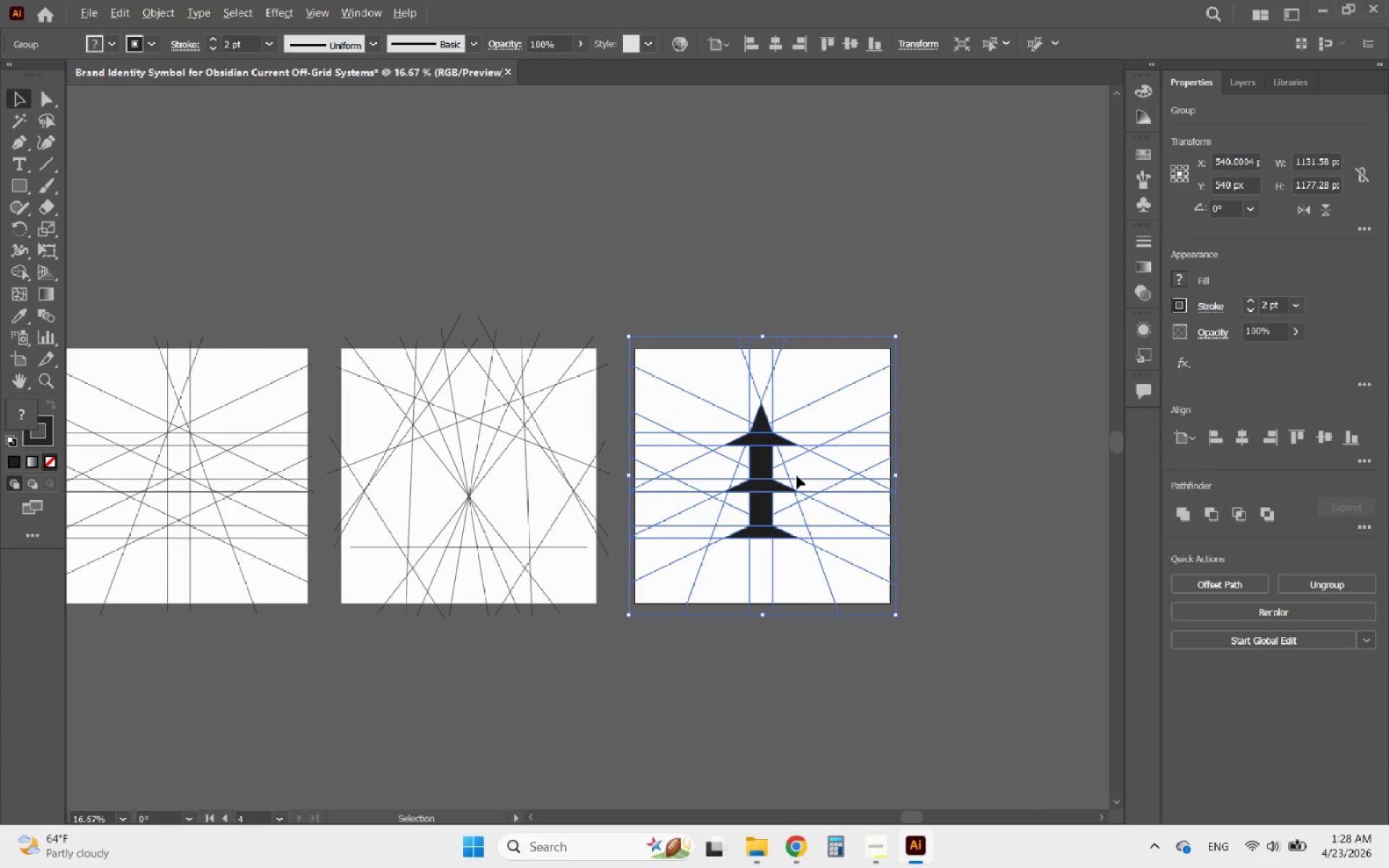 
scroll: coordinate [776, 466], scroll_direction: up, amount: 2.0
 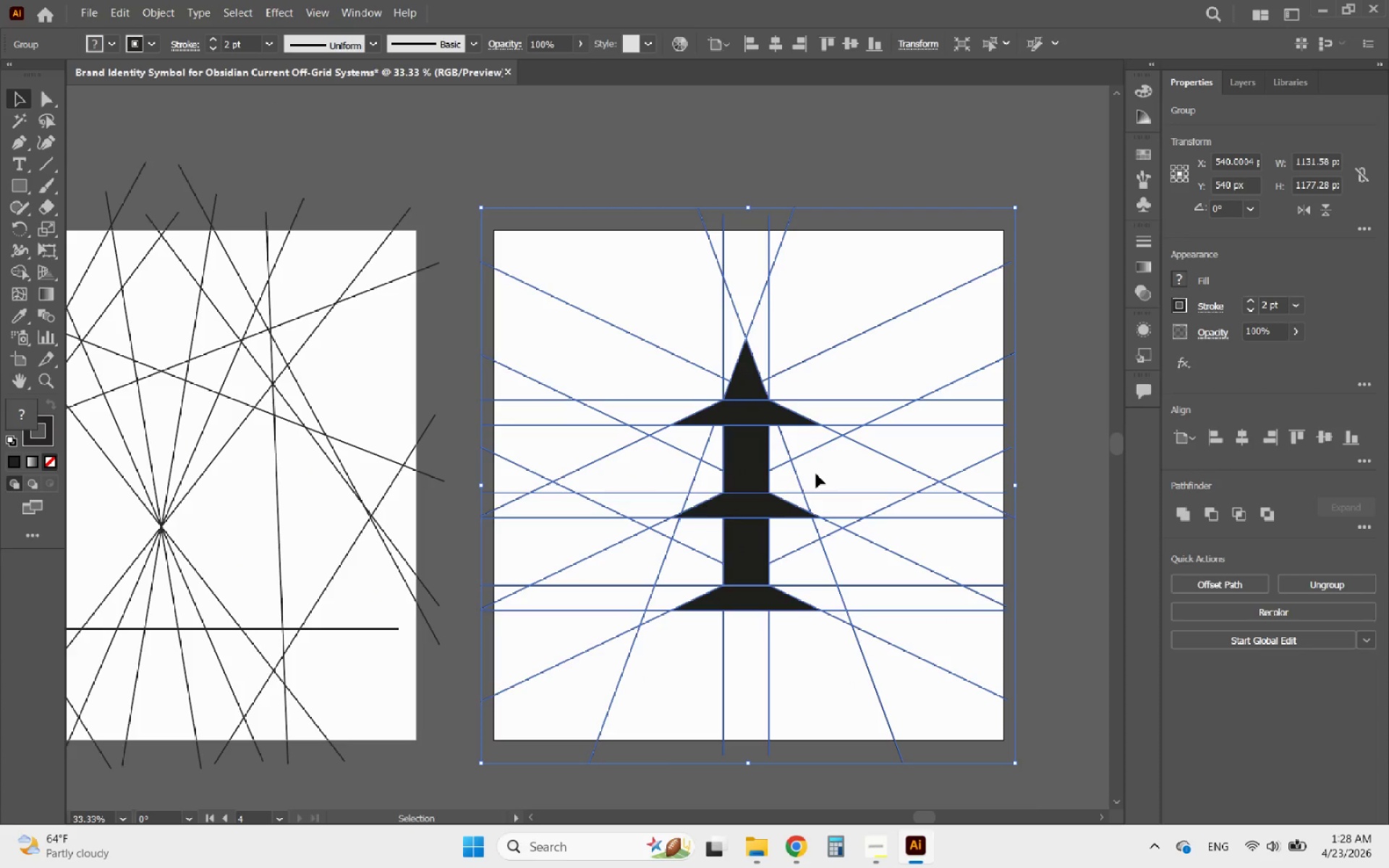 
key(PrintScreen)
 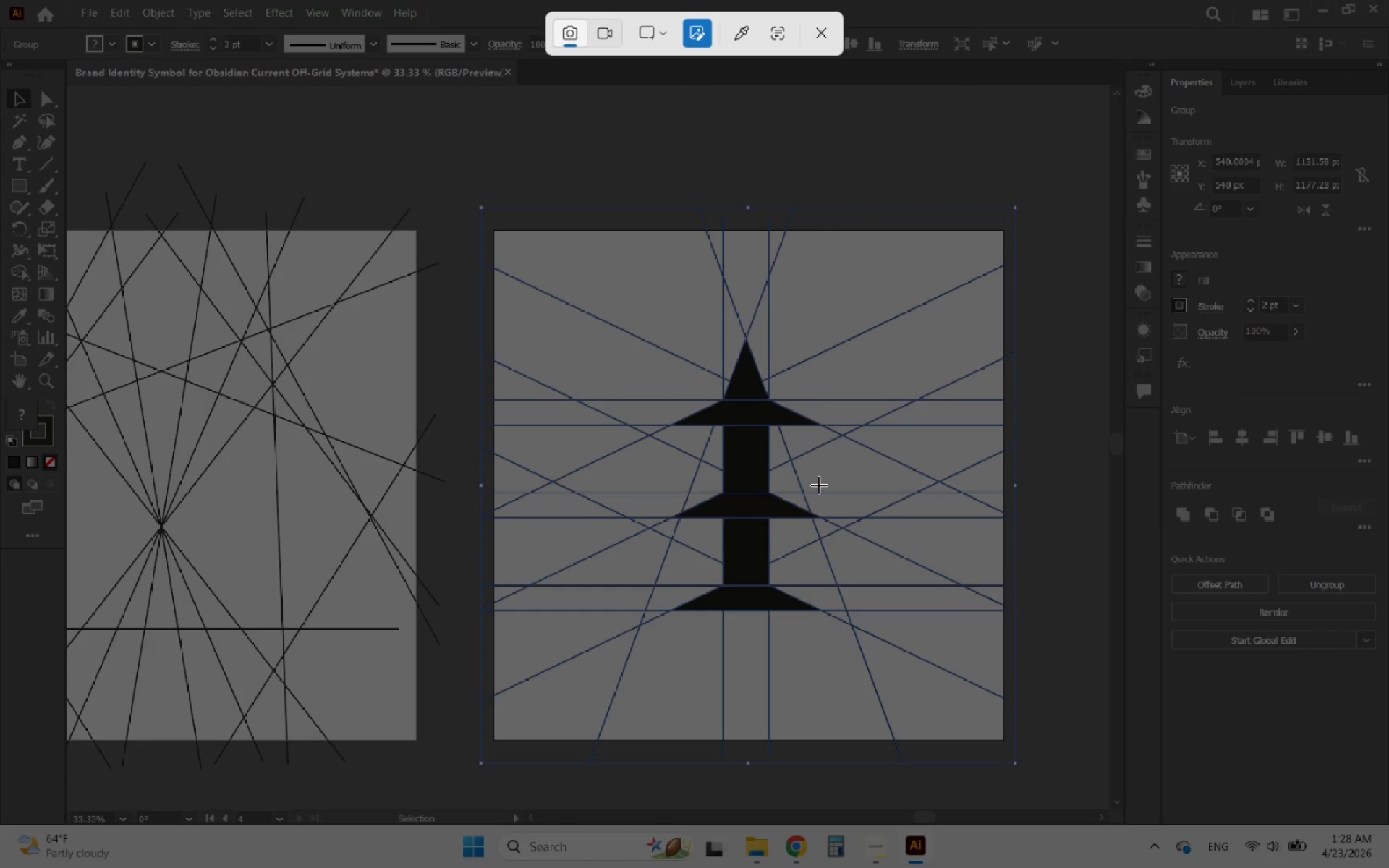 
wait(5.58)
 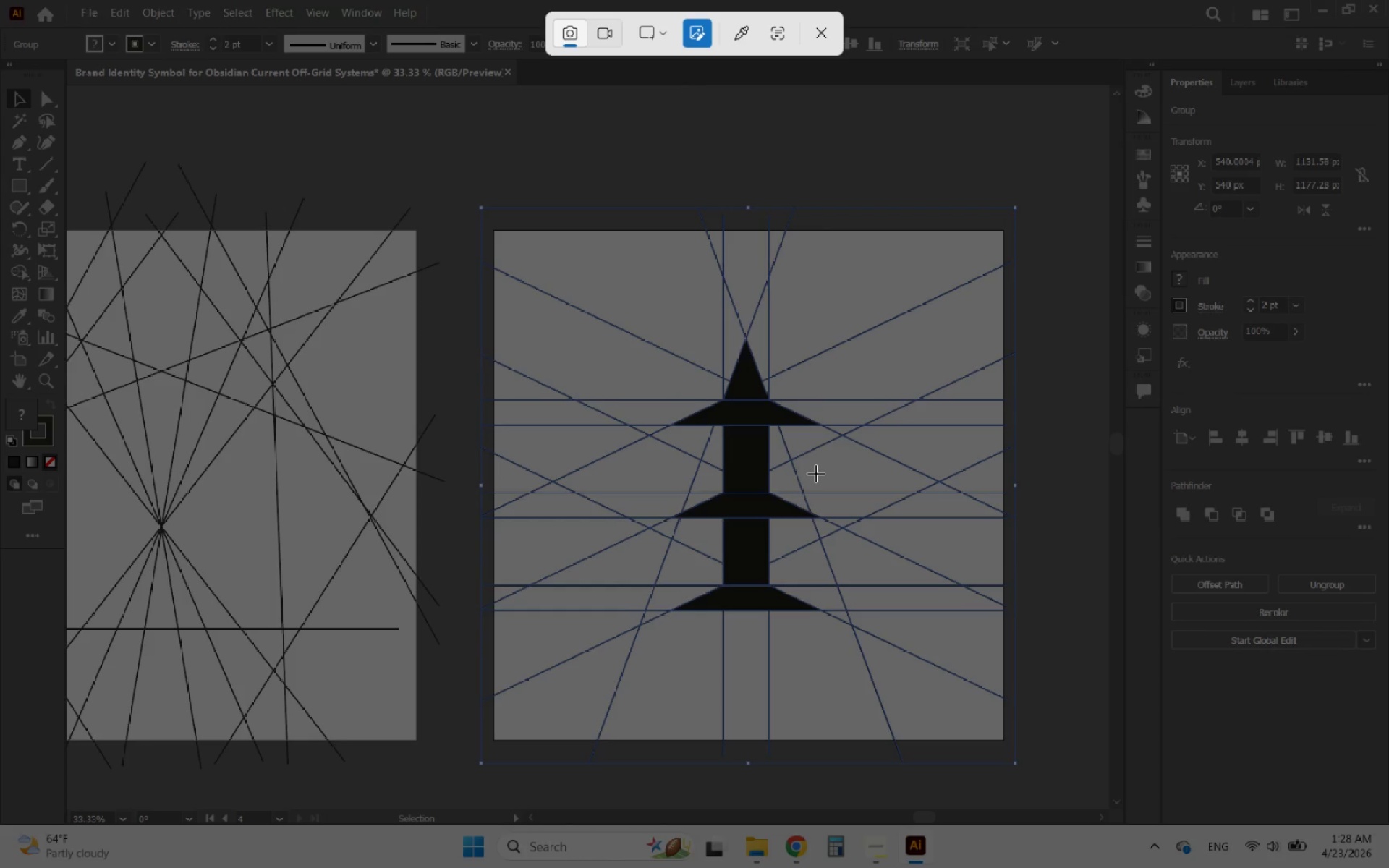 
left_click([661, 40])
 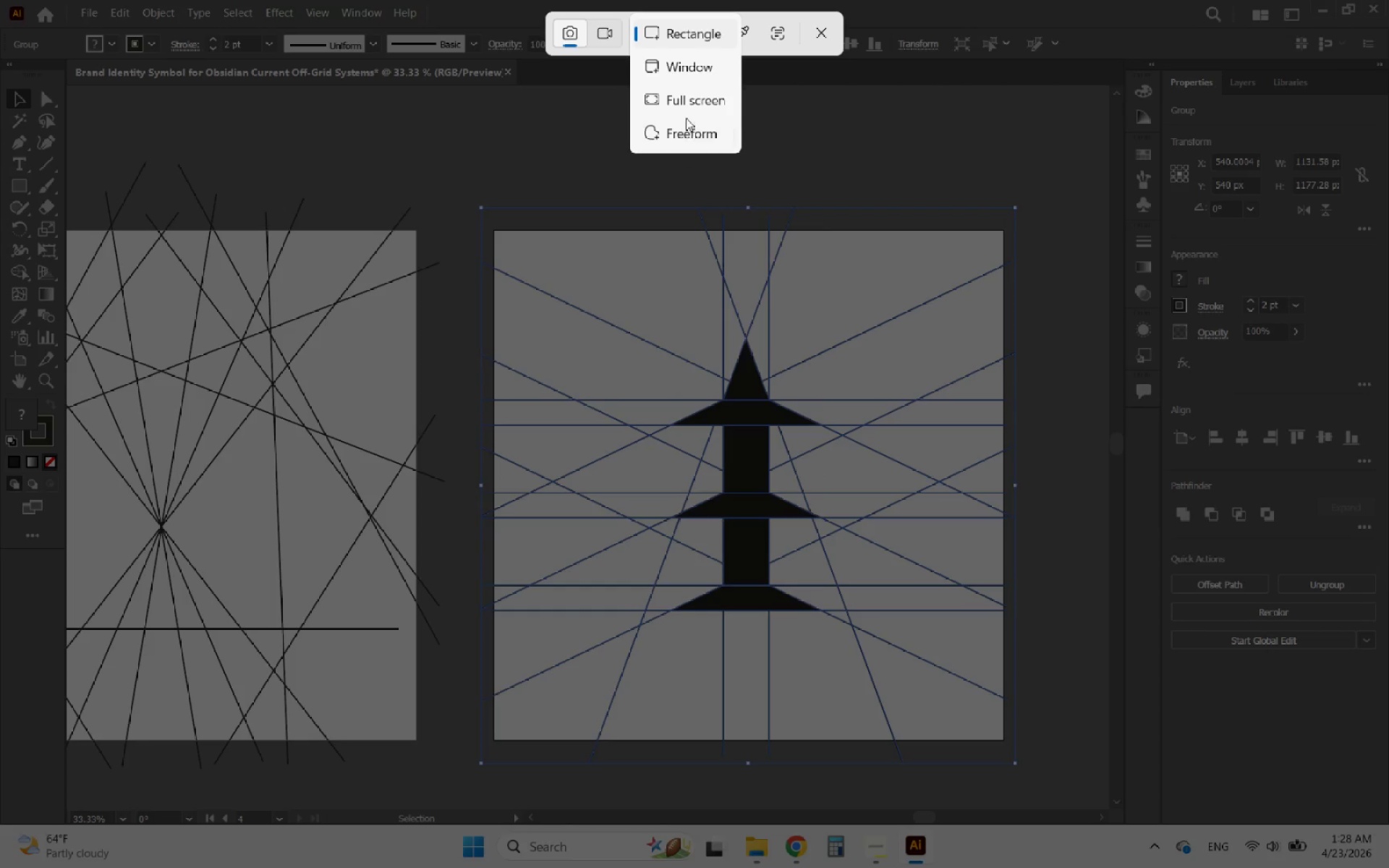 
left_click([686, 96])
 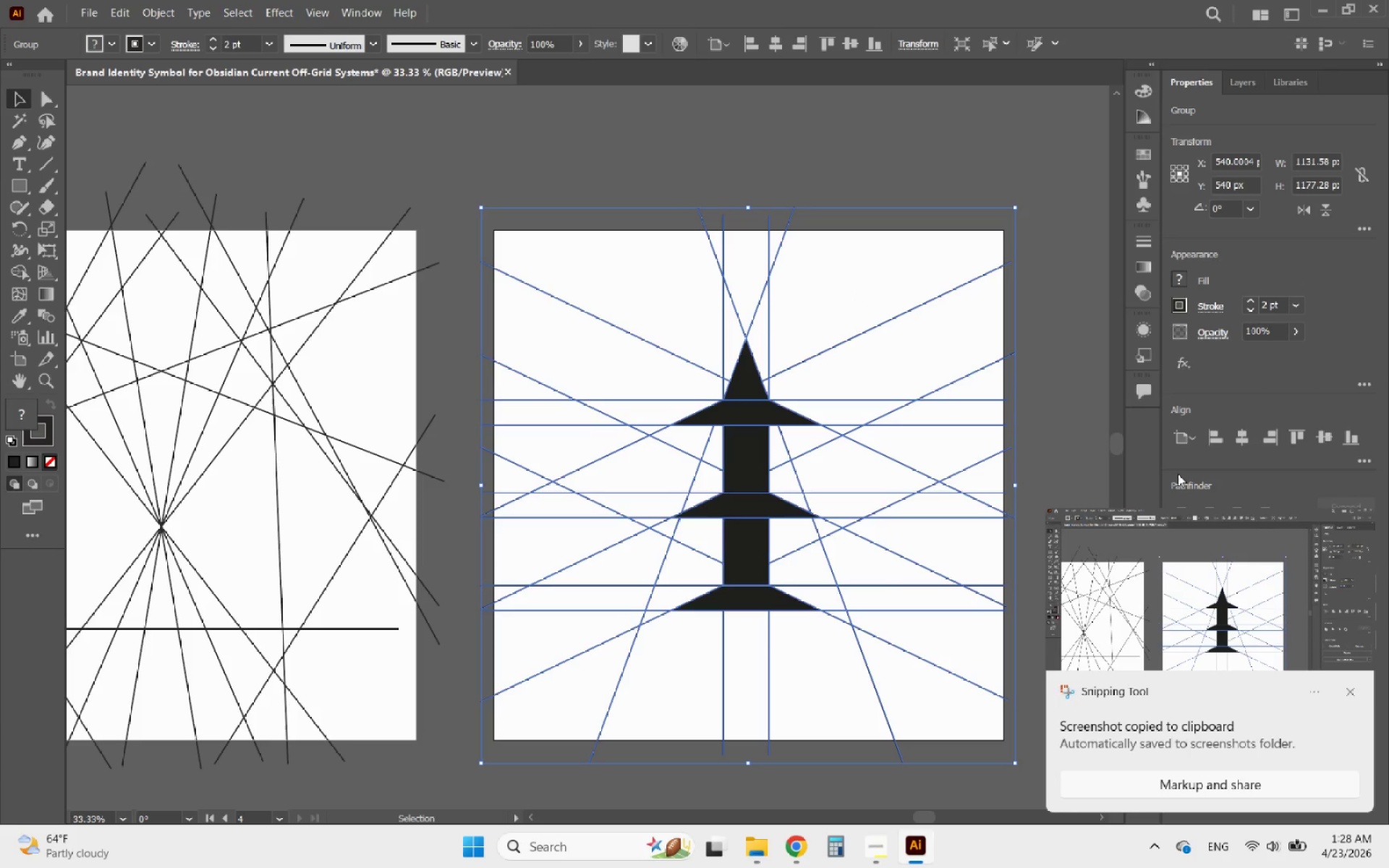 
left_click([1354, 692])
 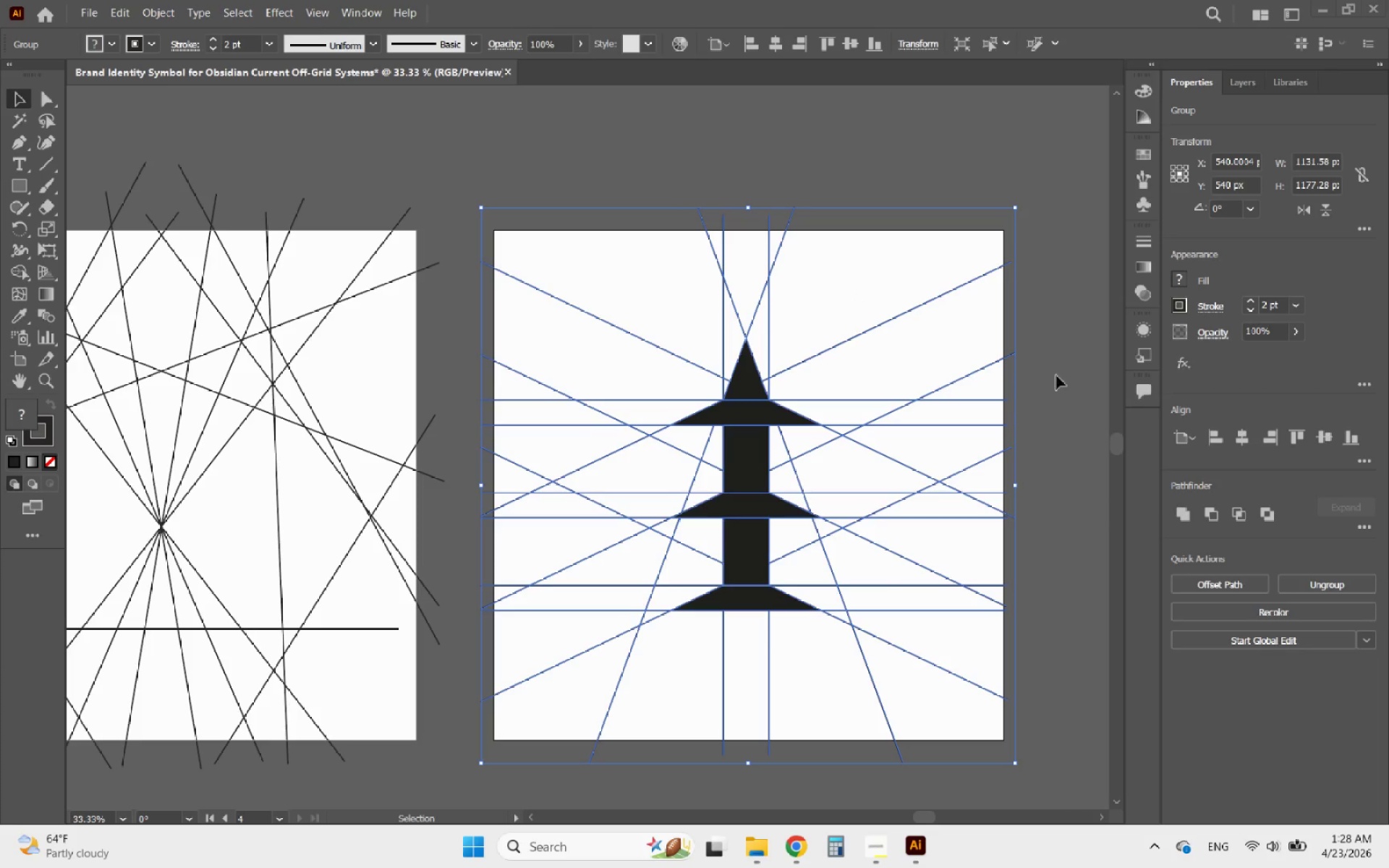 
hold_key(key=AltLeft, duration=0.47)
scroll: coordinate [981, 314], scroll_direction: down, amount: 2.0
 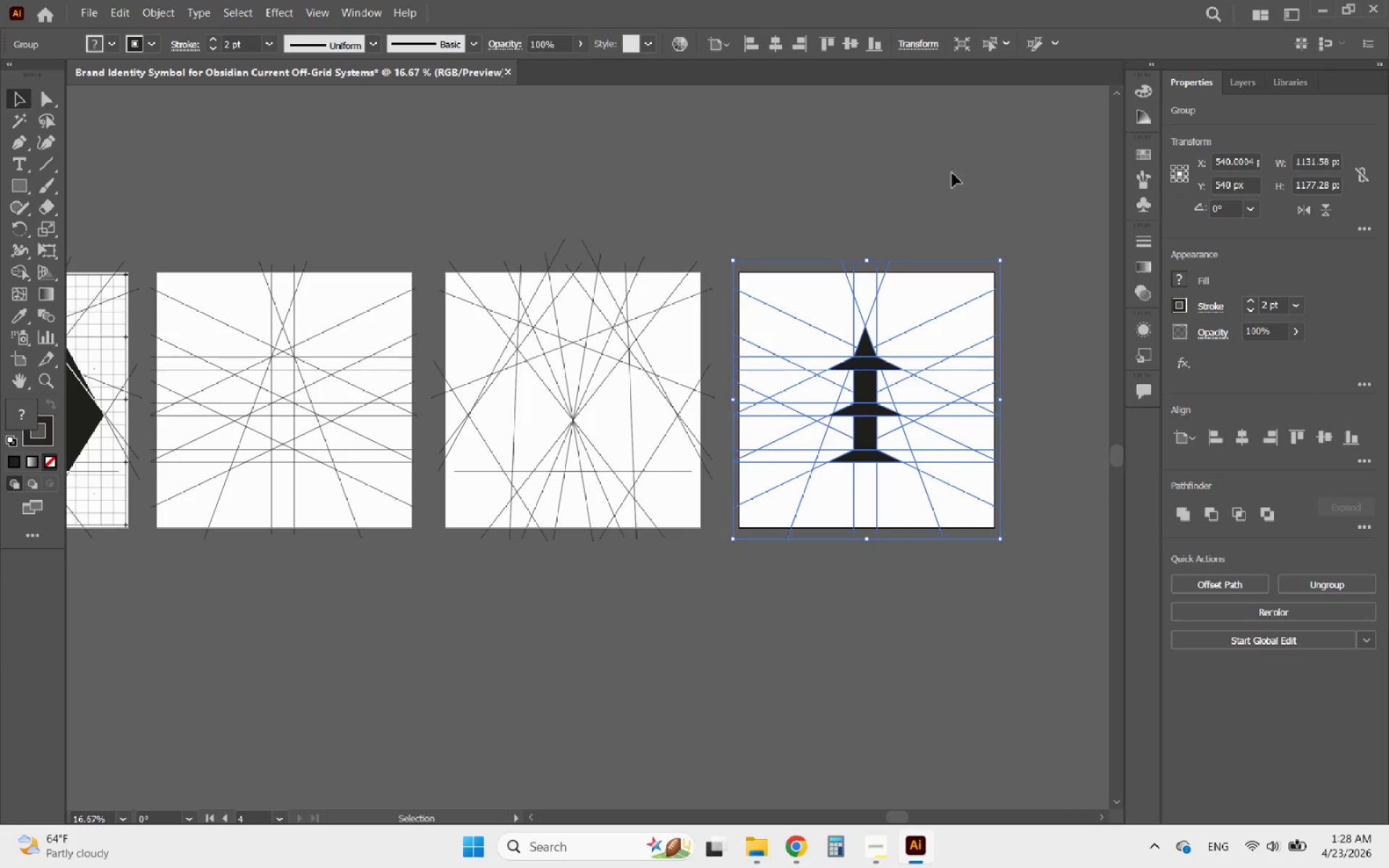 
left_click([951, 172])
 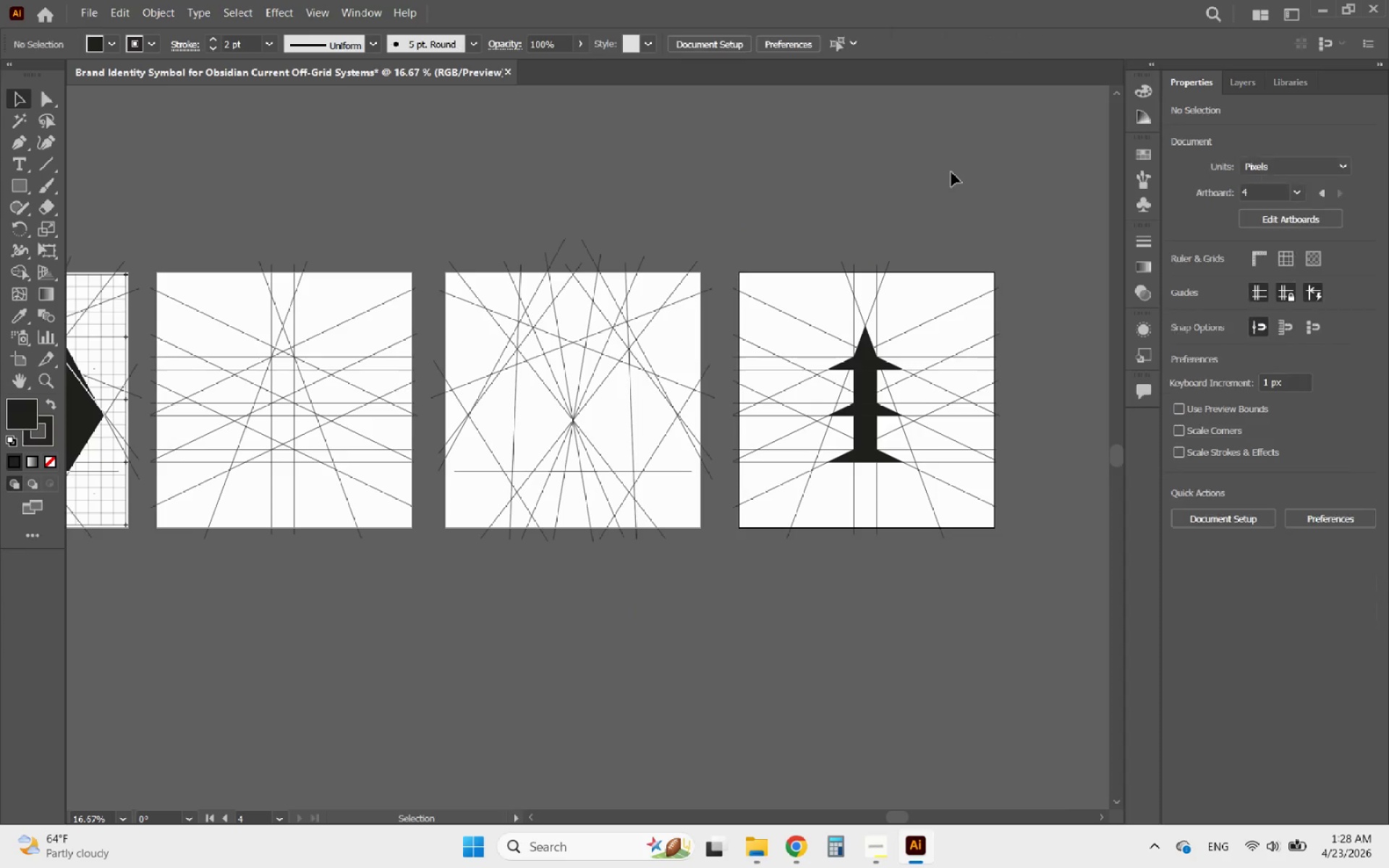 
hold_key(key=AltLeft, duration=4.39)
scroll: coordinate [835, 381], scroll_direction: down, amount: 3.0
 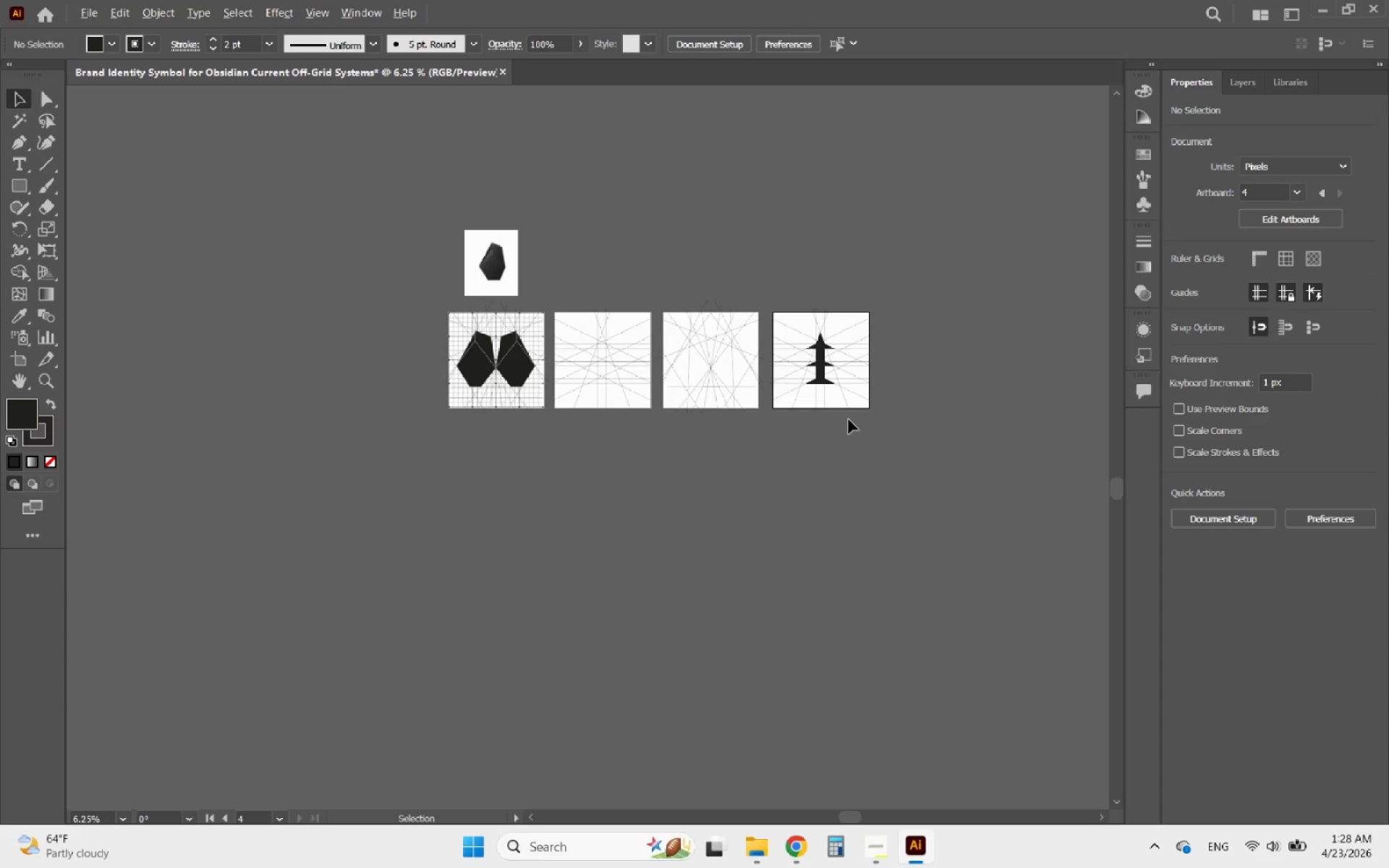 
scroll: coordinate [836, 414], scroll_direction: up, amount: 1.0
 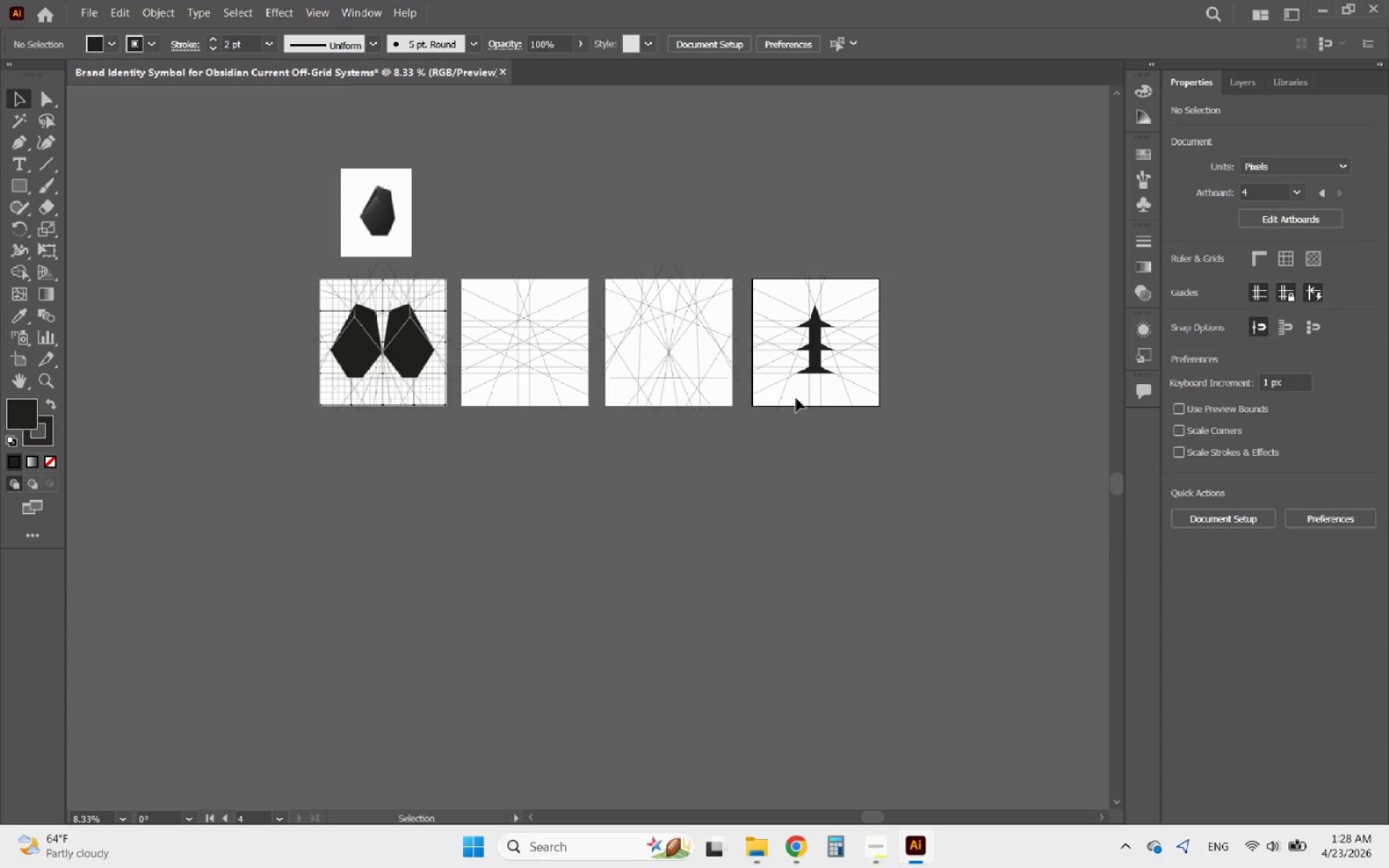 
hold_key(key=AltLeft, duration=0.86)
scroll: coordinate [844, 330], scroll_direction: up, amount: 3.0
 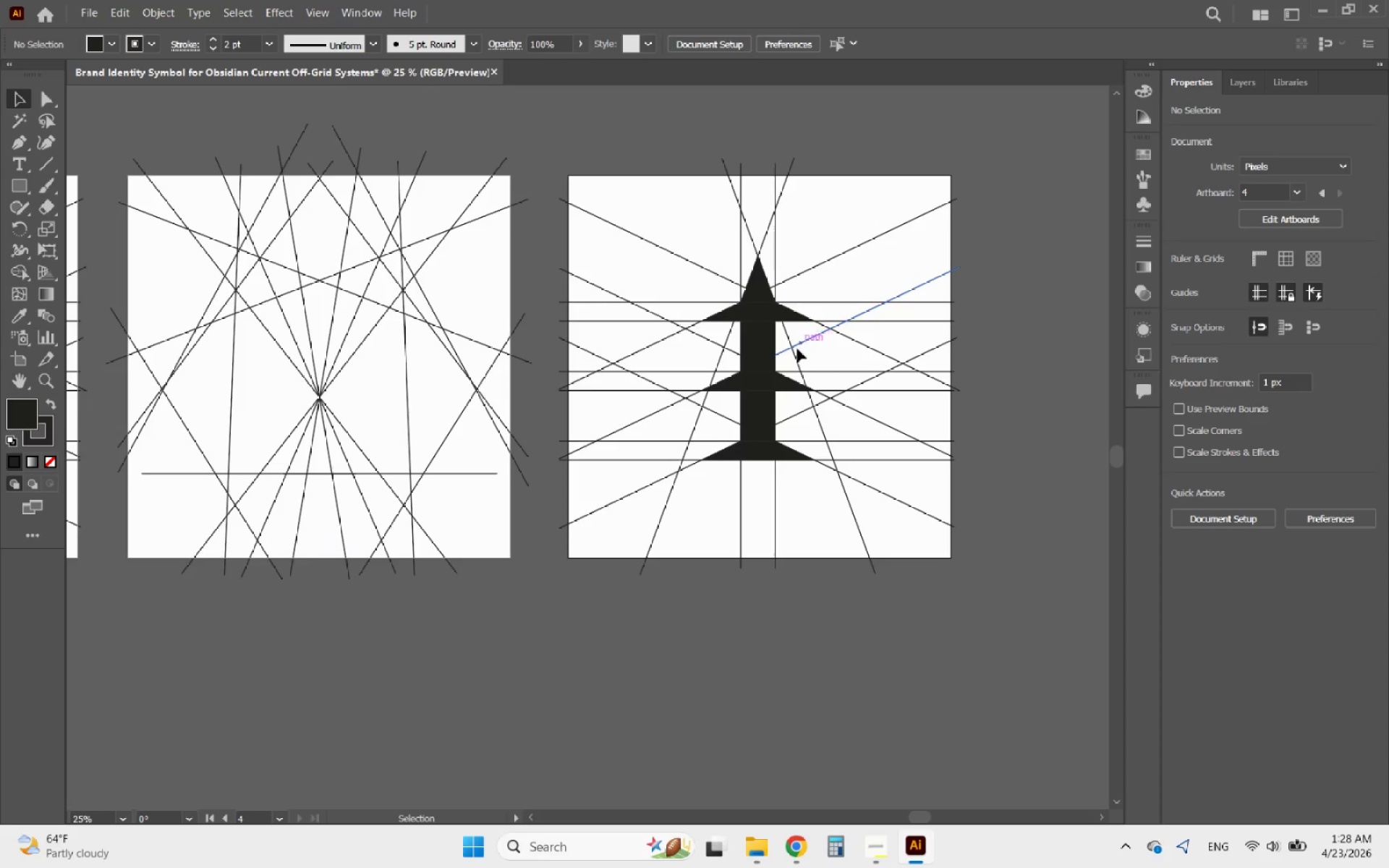 
hold_key(key=AltLeft, duration=2.7)
scroll: coordinate [752, 361], scroll_direction: up, amount: 2.0
 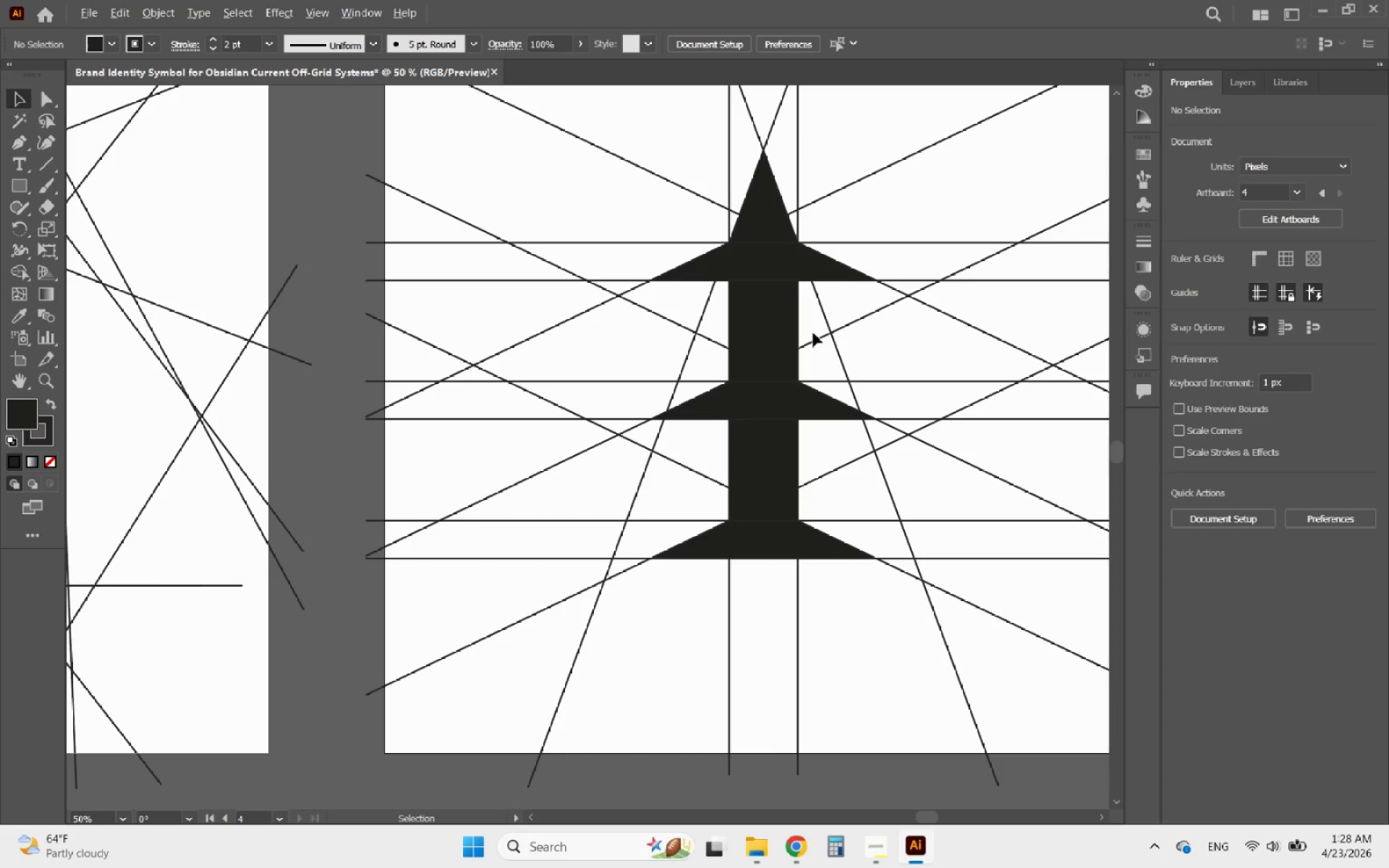 
scroll: coordinate [827, 330], scroll_direction: down, amount: 3.0
 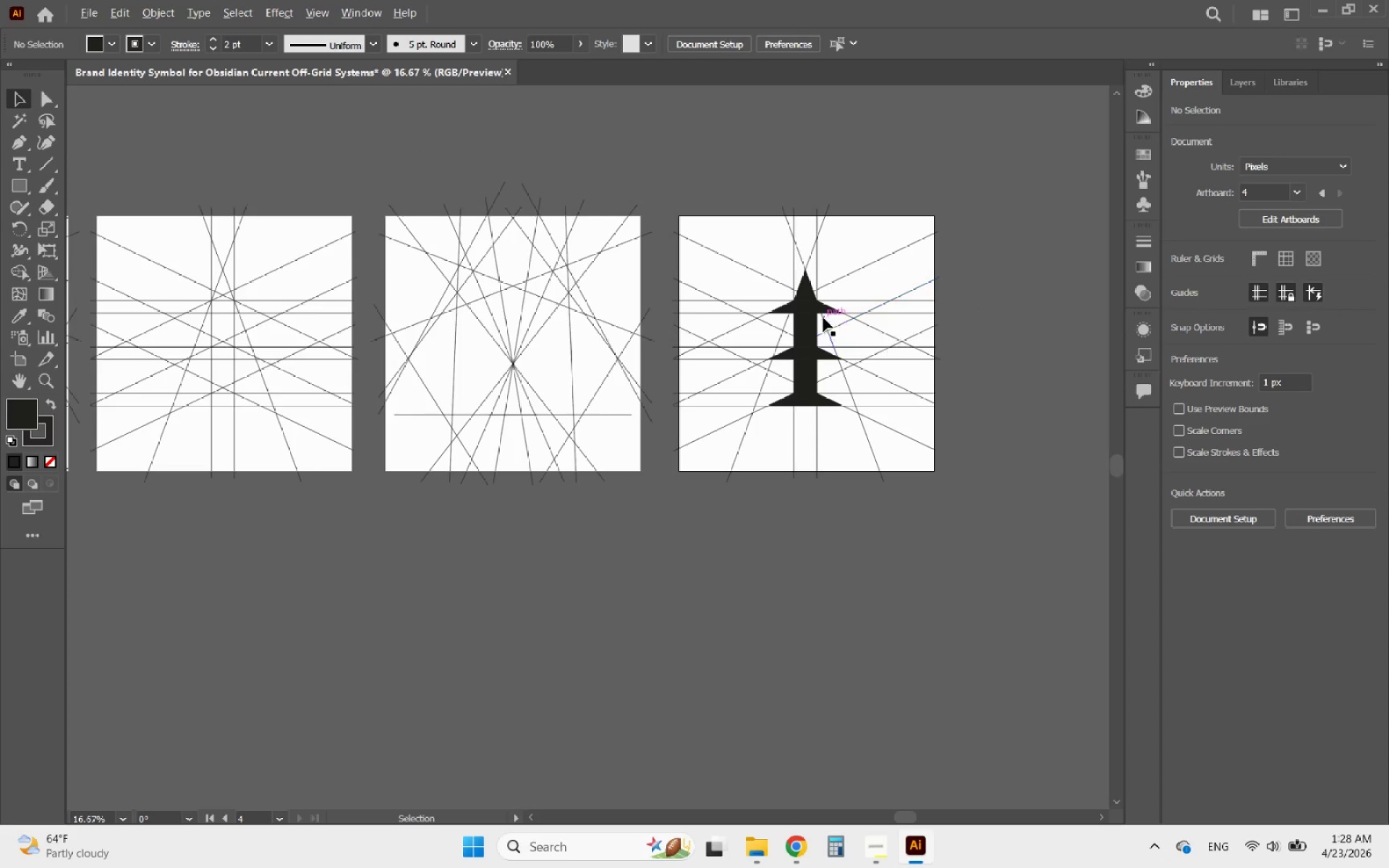 
scroll: coordinate [820, 311], scroll_direction: up, amount: 3.0
 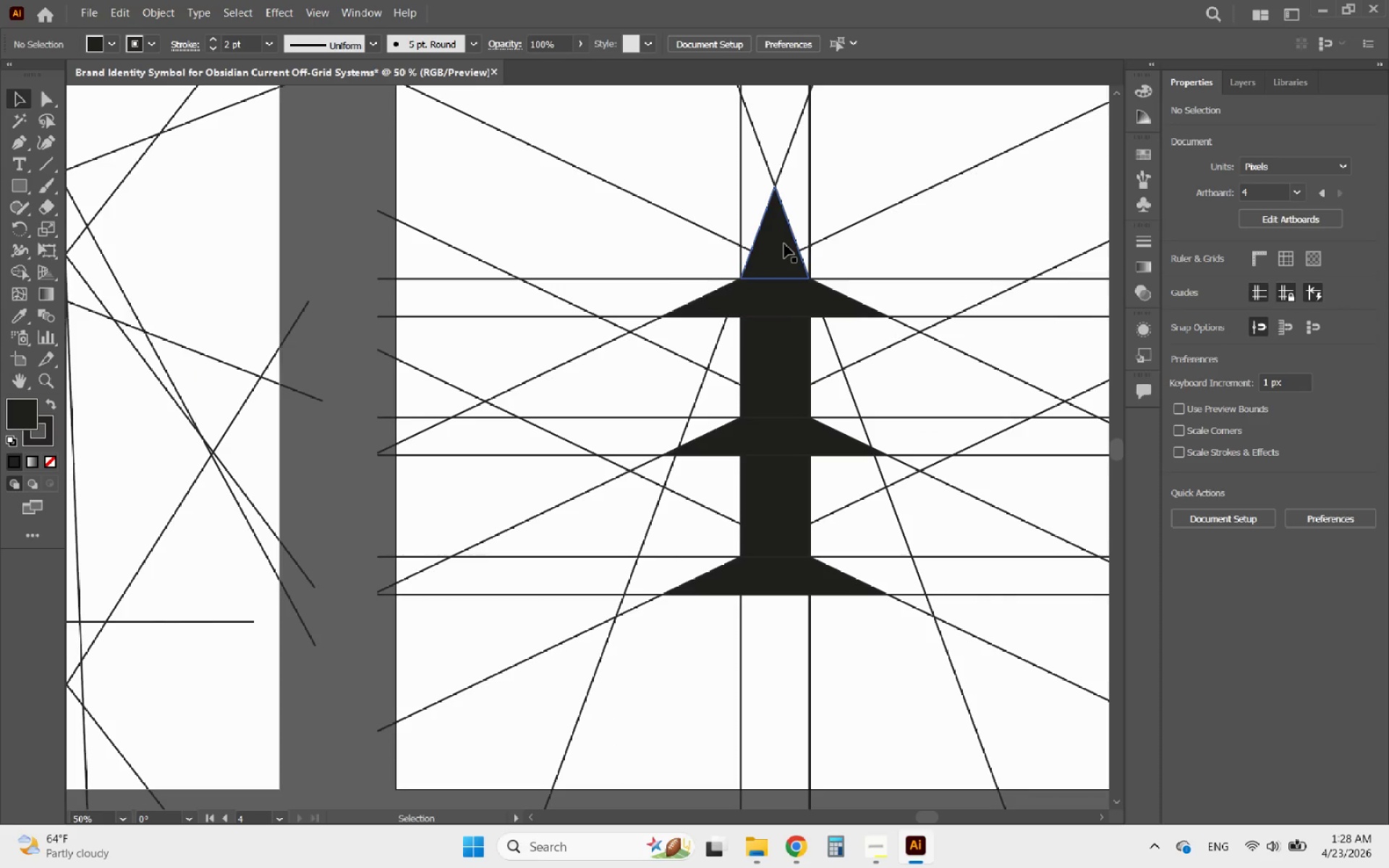 
left_click([784, 244])
 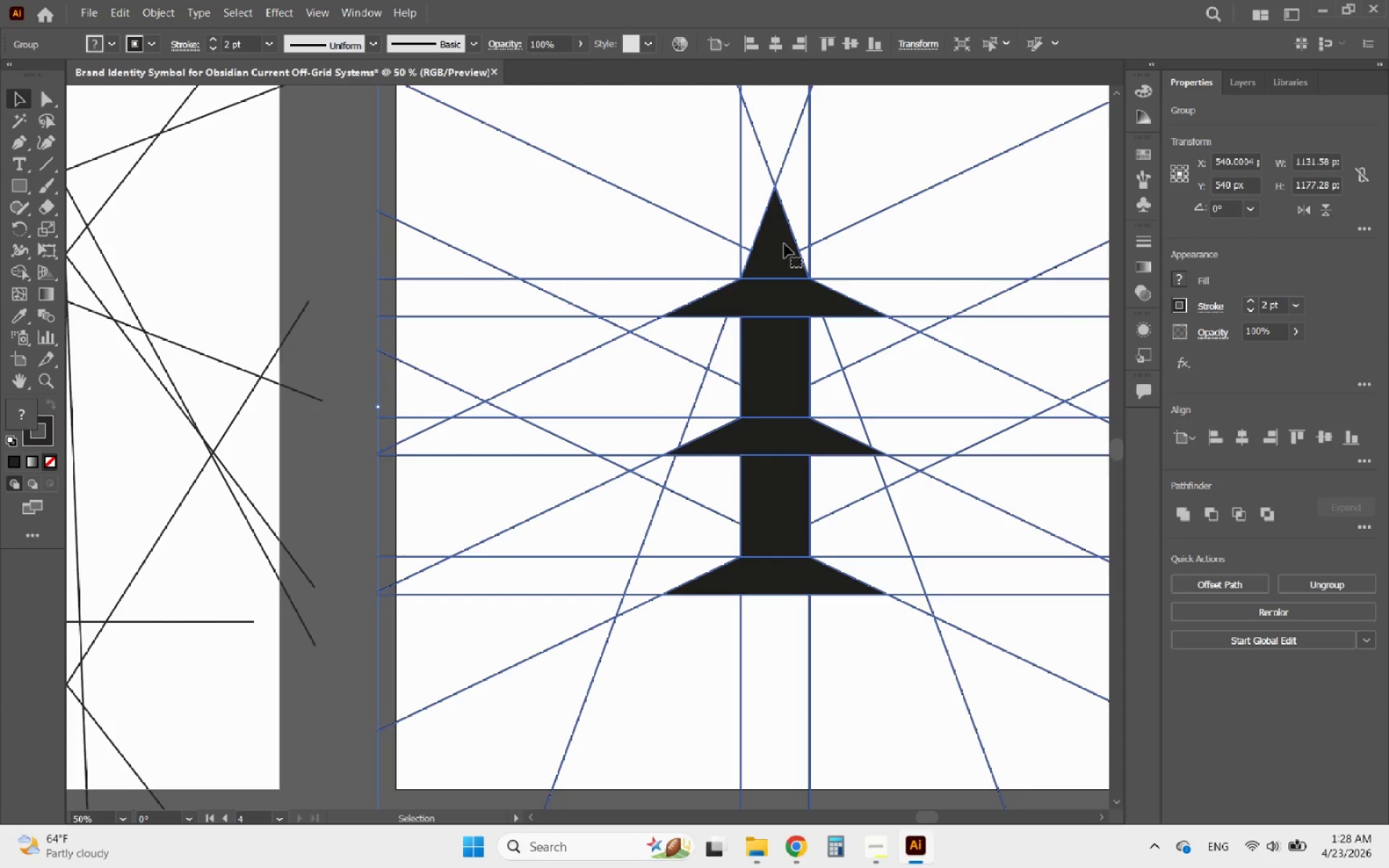 
hold_key(key=AltLeft, duration=0.84)
scroll: coordinate [784, 244], scroll_direction: down, amount: 2.0
 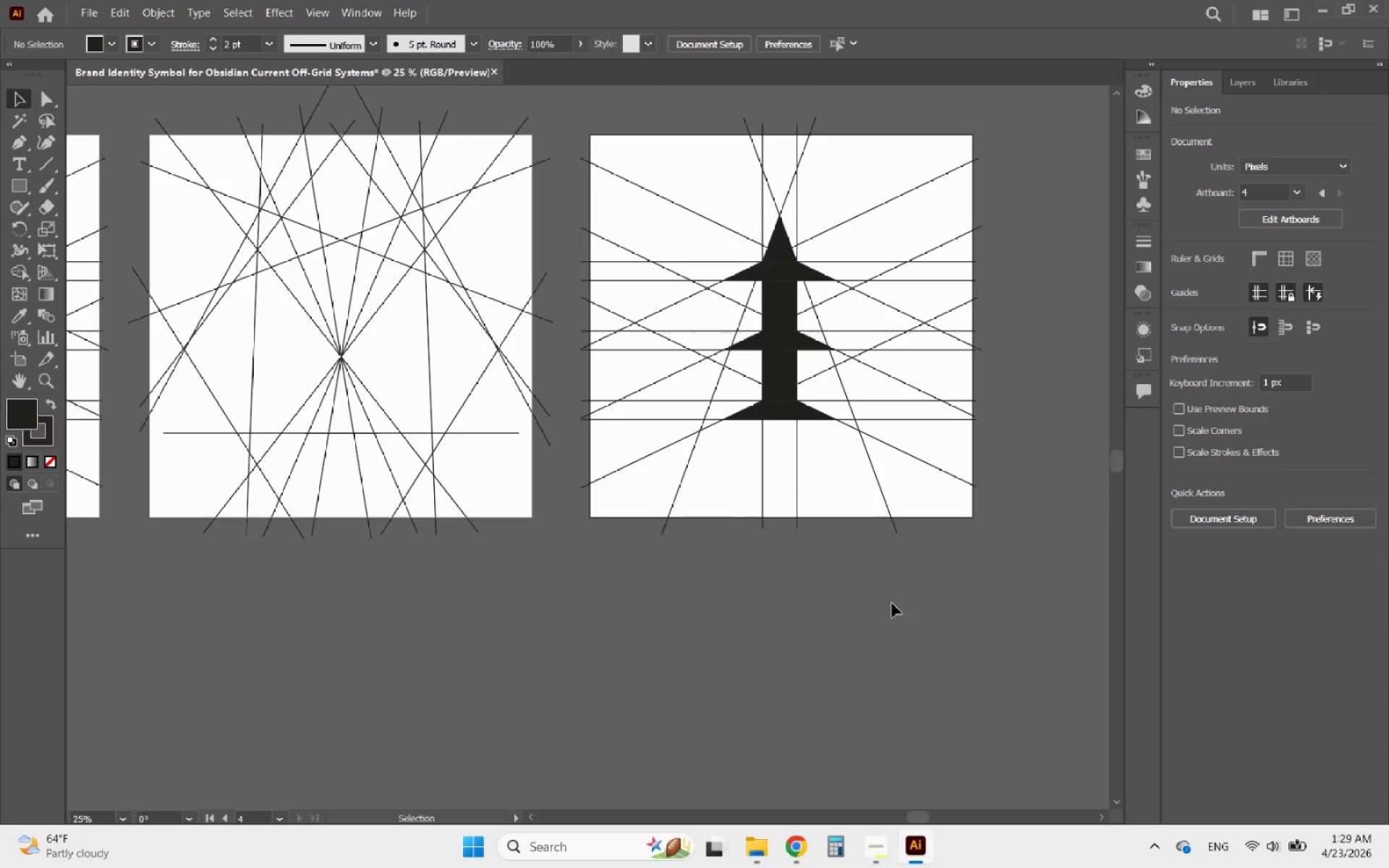 
wait(15.78)
 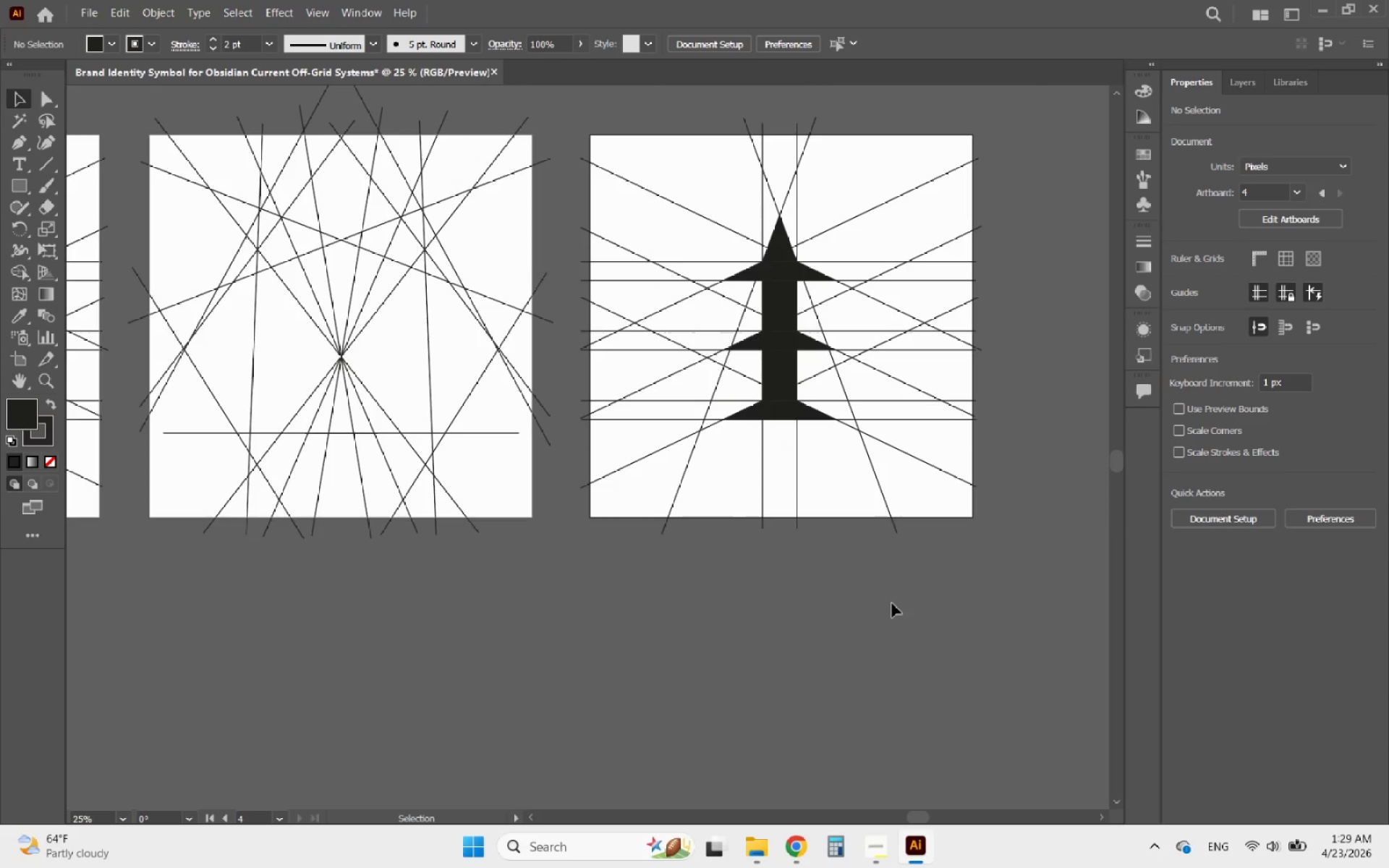 
hold_key(key=AltLeft, duration=2.91)
scroll: coordinate [841, 589], scroll_direction: down, amount: 3.0
 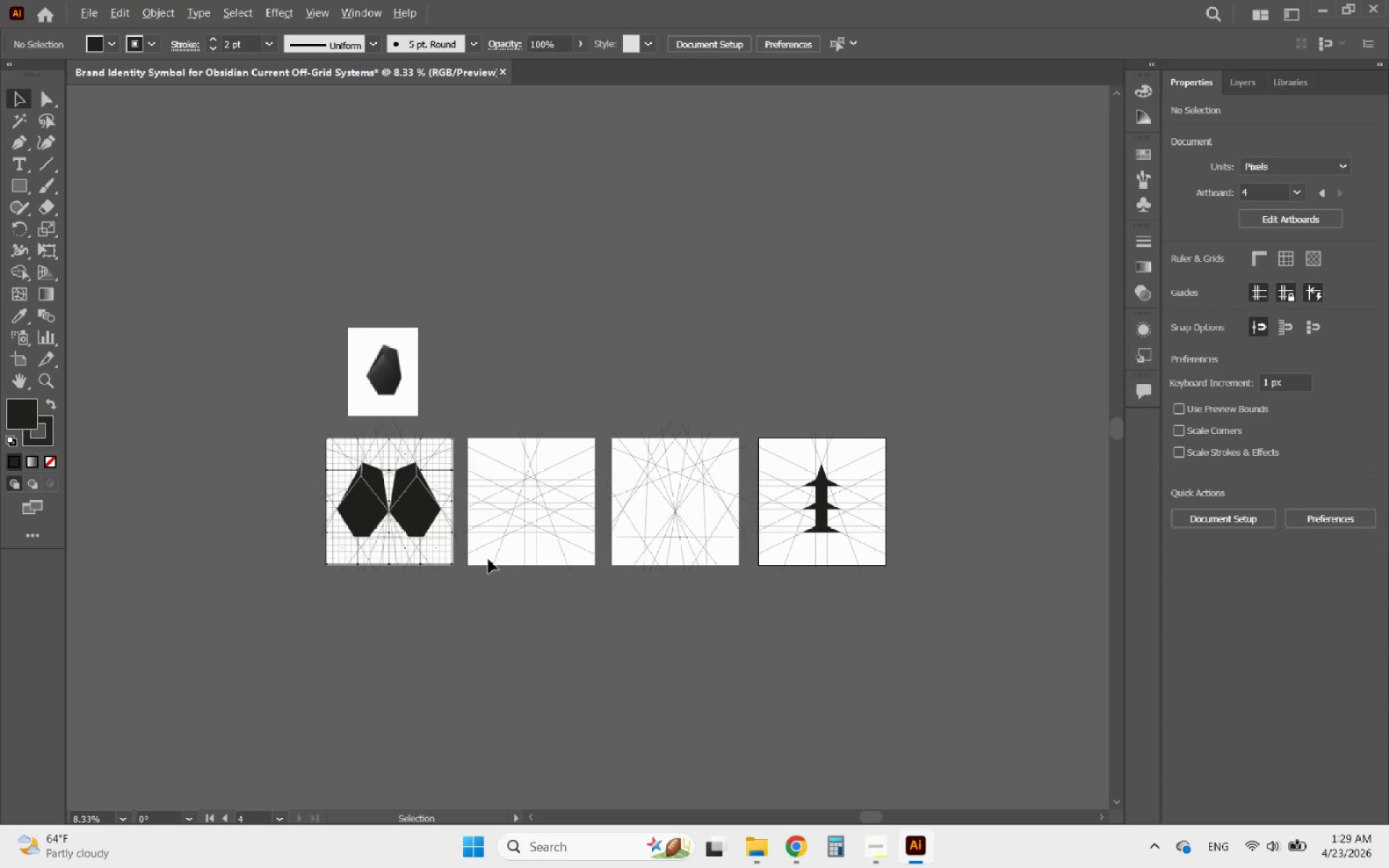 
scroll: coordinate [293, 464], scroll_direction: up, amount: 4.0
 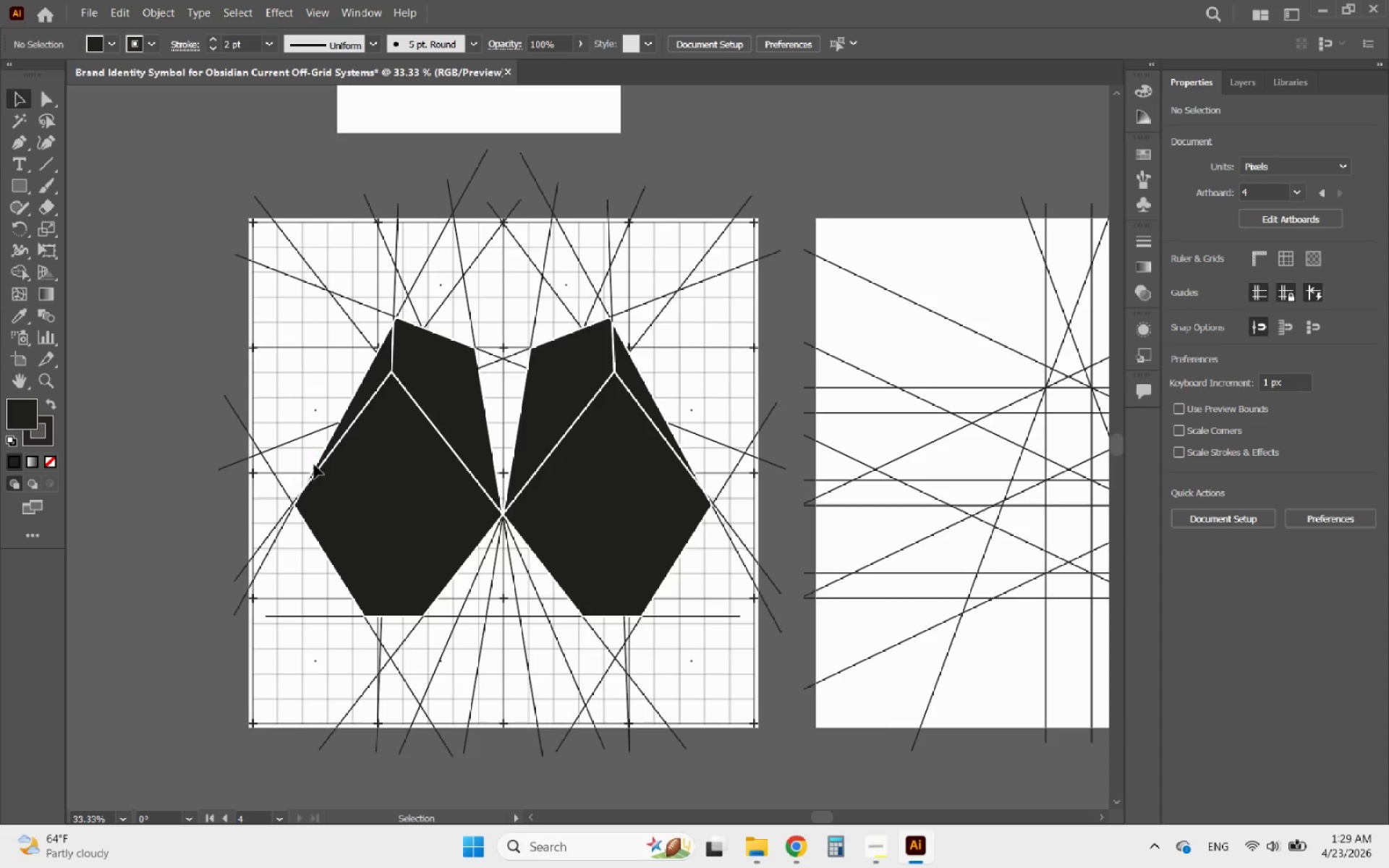 
hold_key(key=MetaLeft, duration=0.69)
scroll: coordinate [331, 461], scroll_direction: down, amount: 2.0
 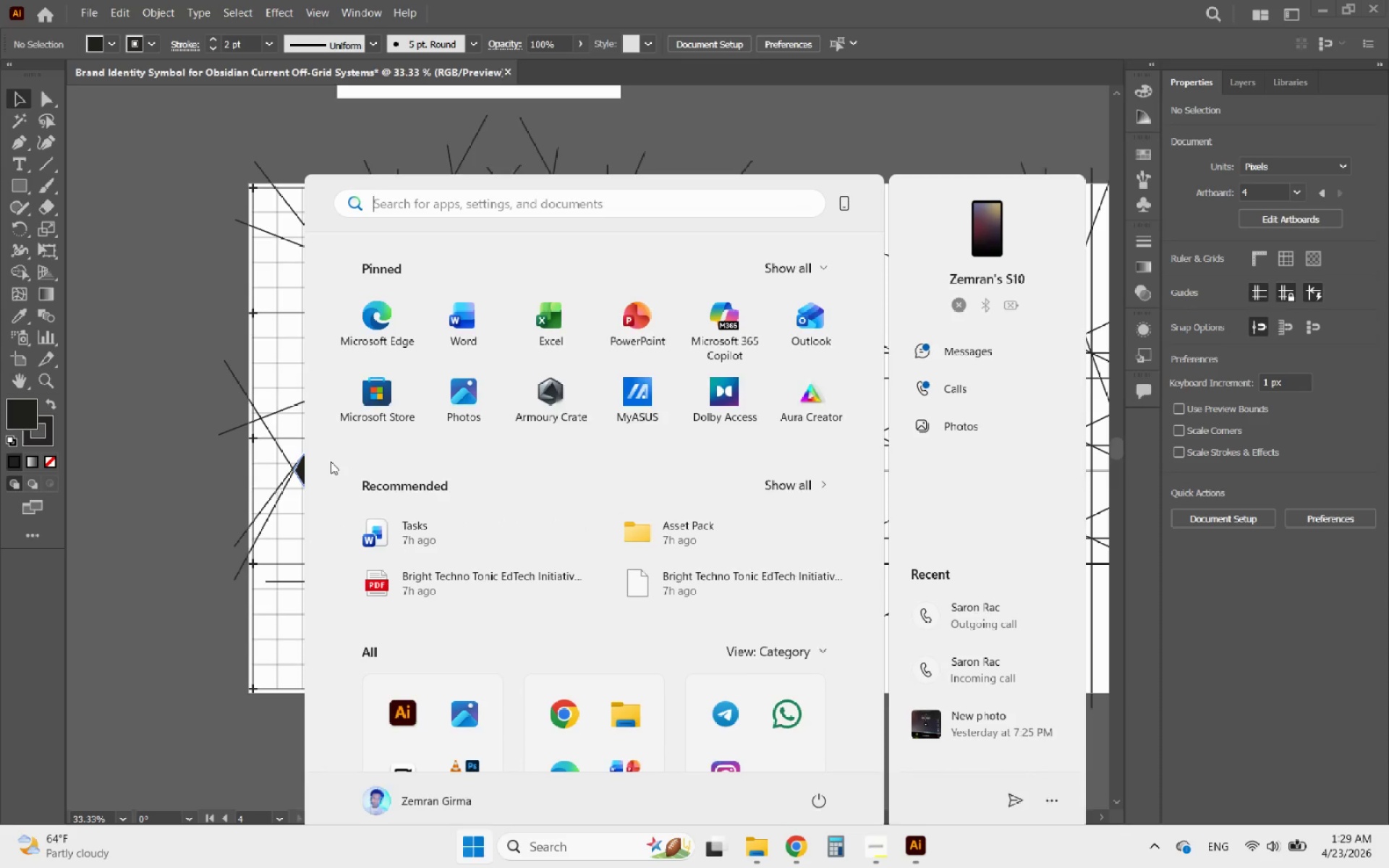 
key(Meta+MetaLeft)
 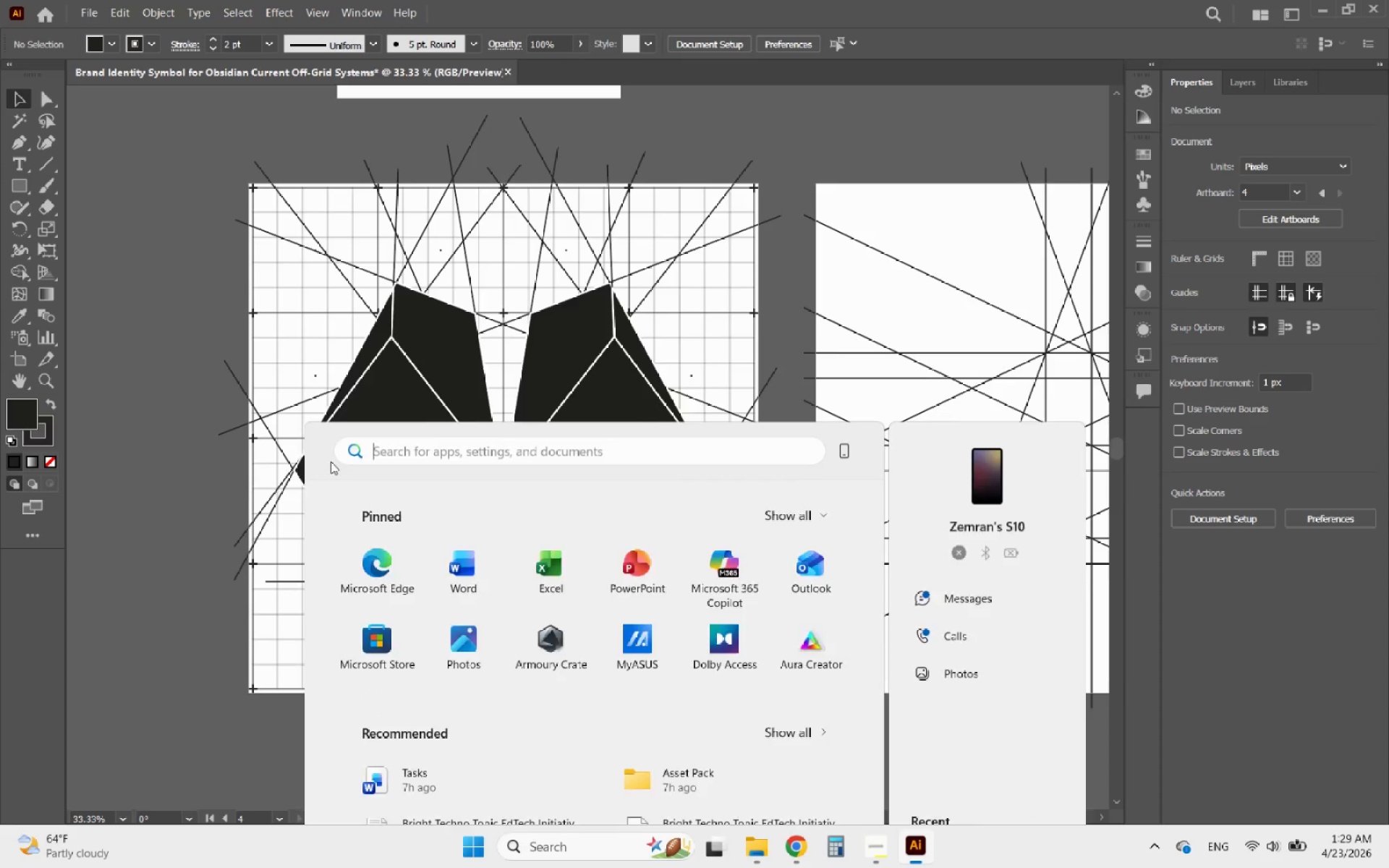 
hold_key(key=AltLeft, duration=0.64)
scroll: coordinate [331, 426], scroll_direction: down, amount: 2.0
 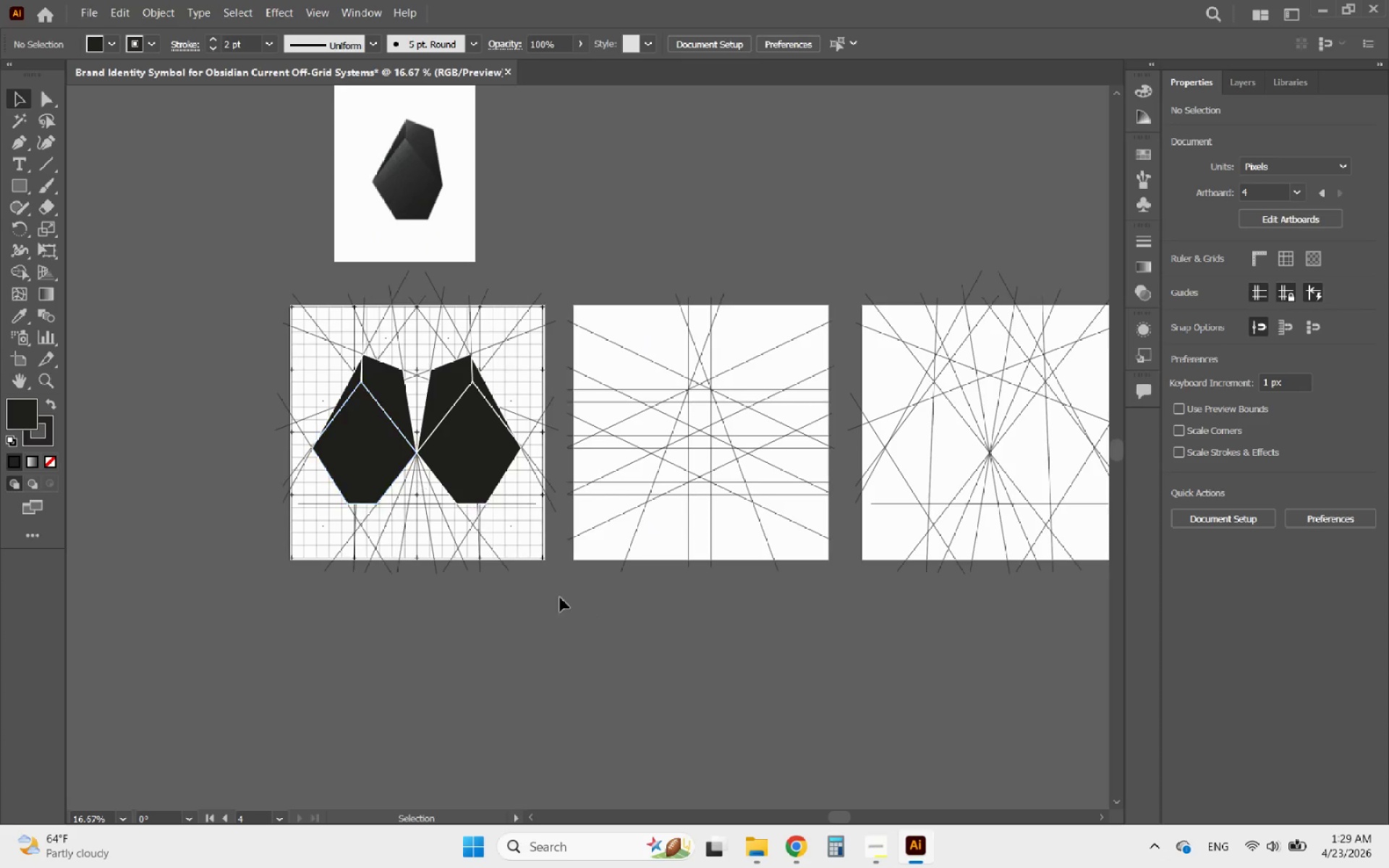 
left_click([587, 650])
 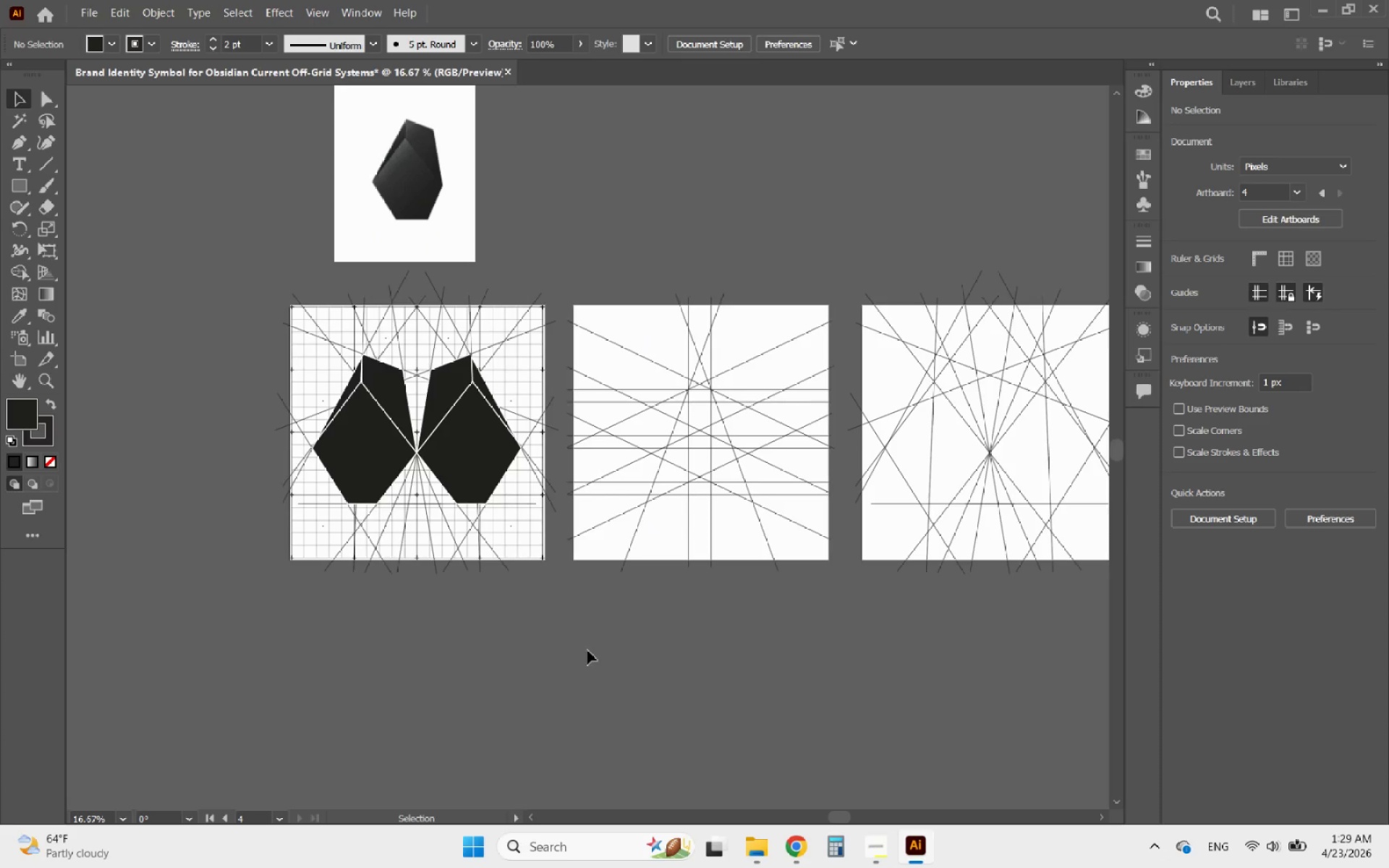 
hold_key(key=AltLeft, duration=0.72)
scroll: coordinate [426, 524], scroll_direction: down, amount: 1.0
 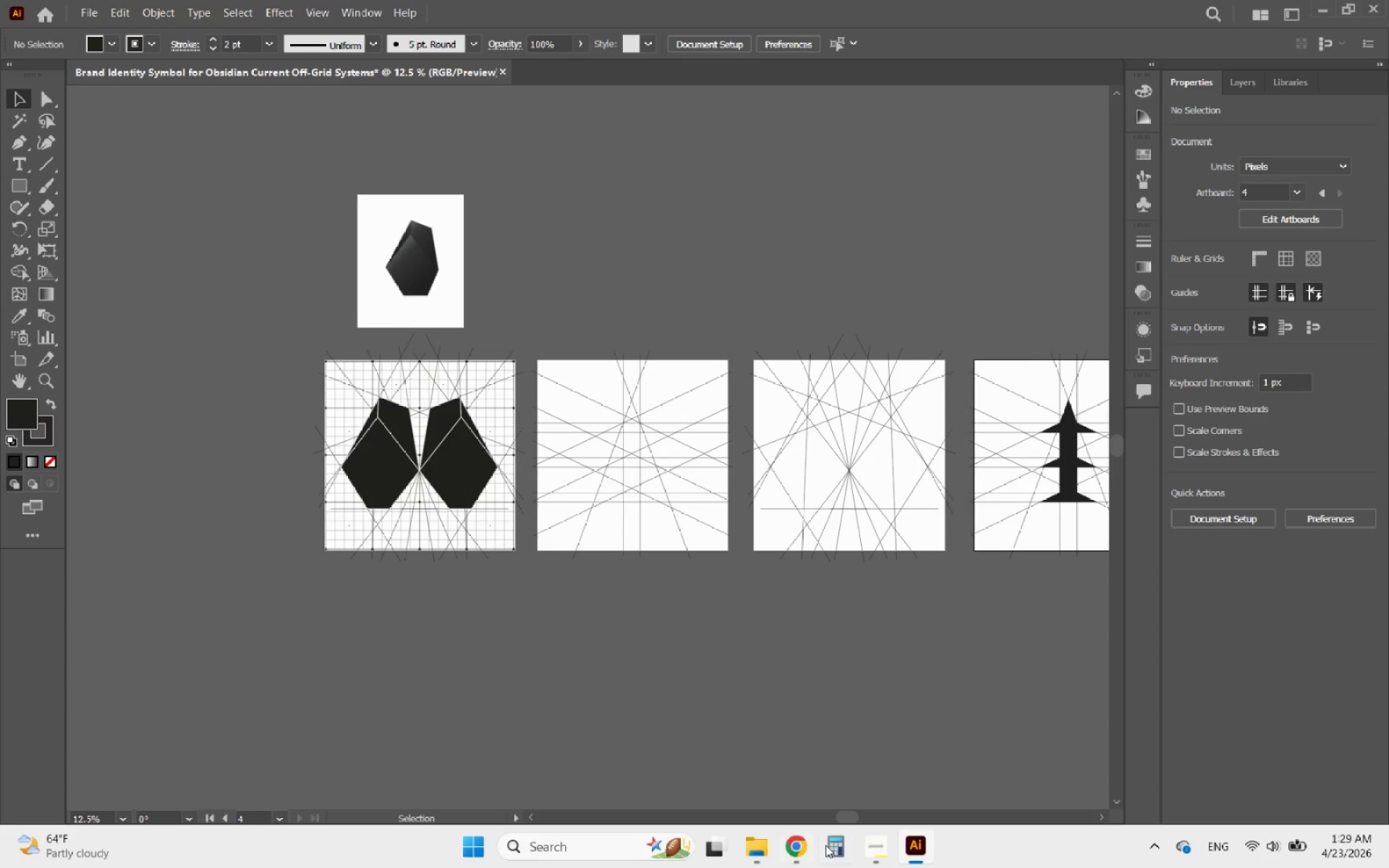 
left_click([873, 848])